 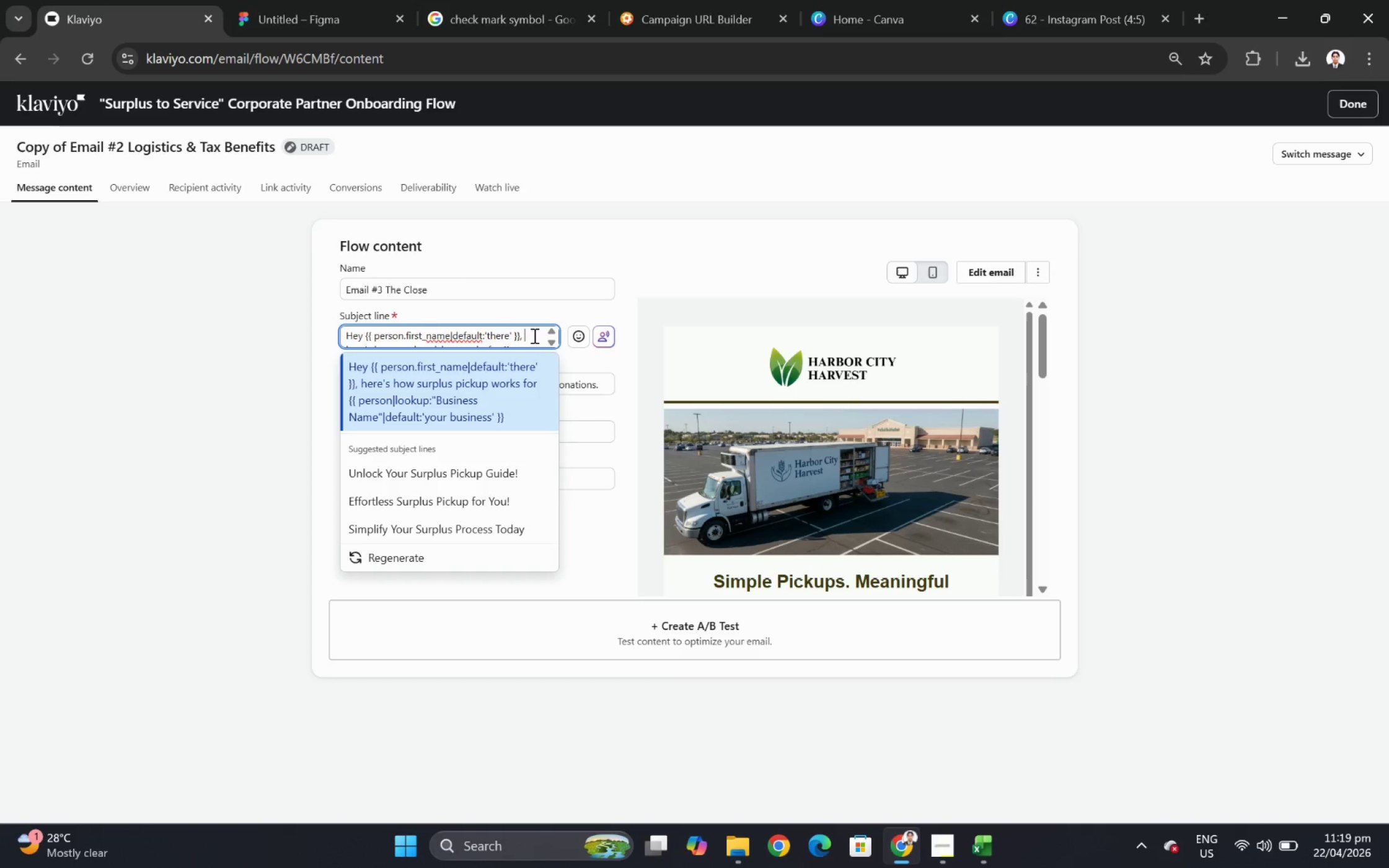 
type(let's schedule)
 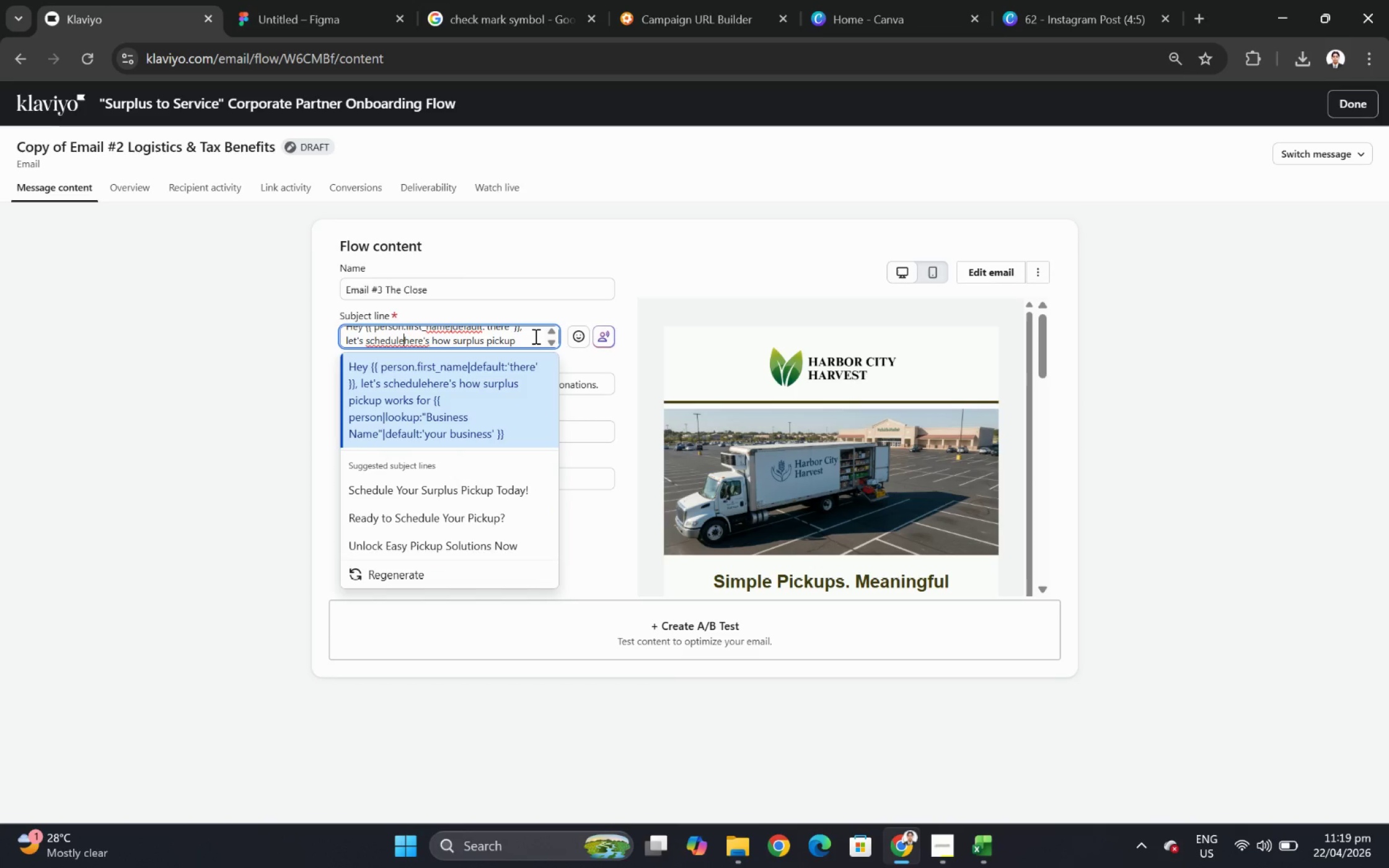 
wait(5.7)
 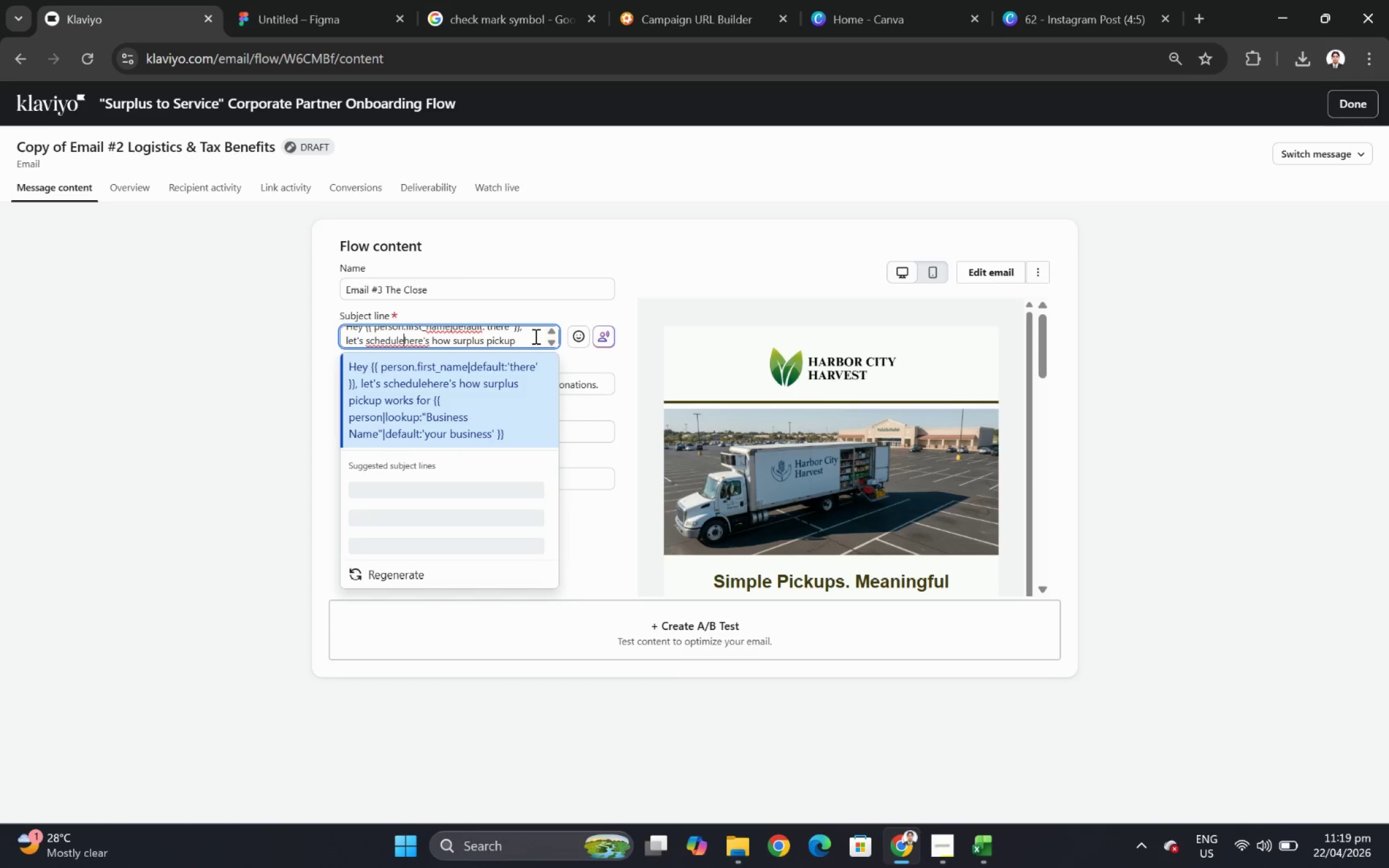 
hold_key(key=Delete, duration=0.78)
 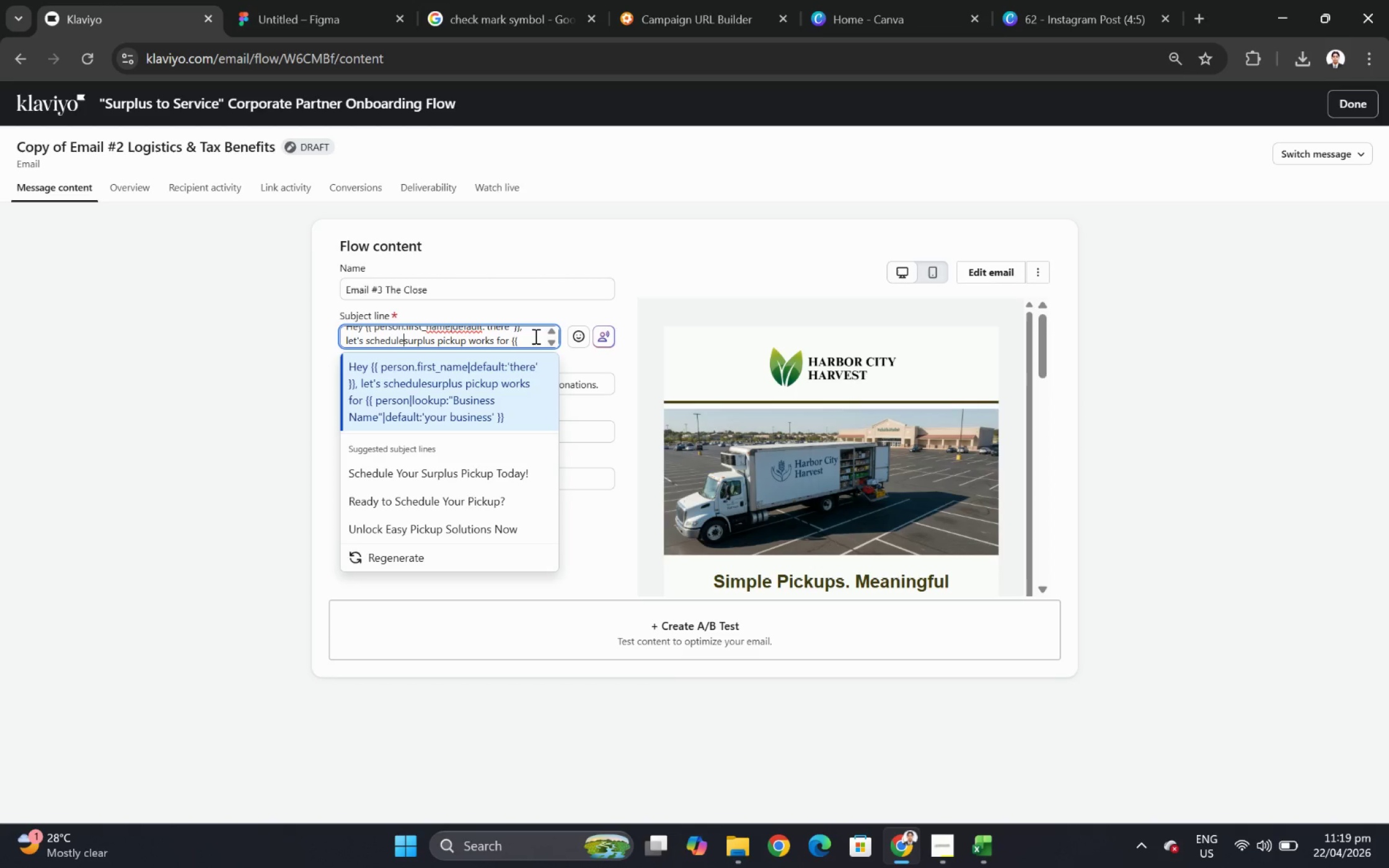 
hold_key(key=Delete, duration=0.75)
 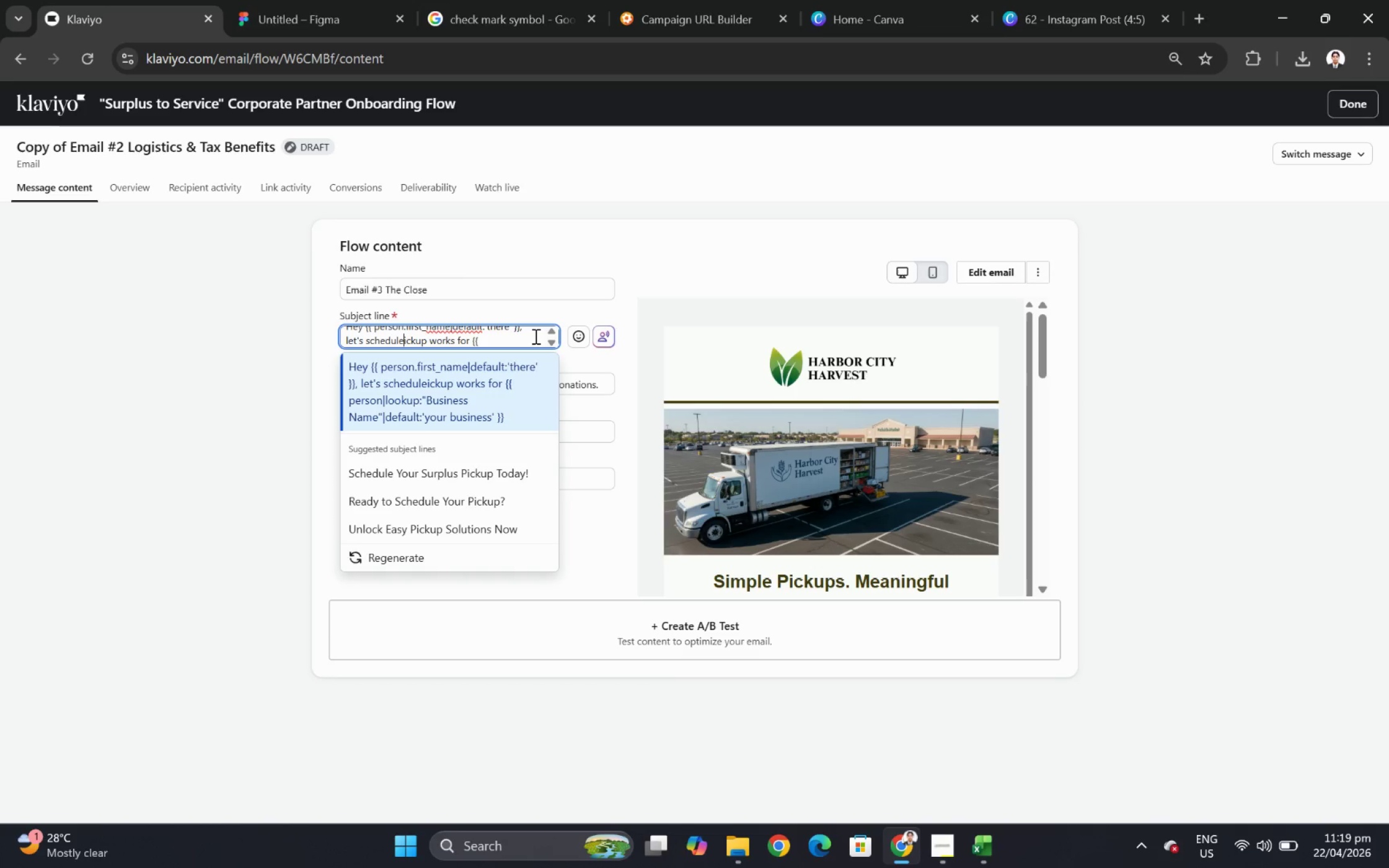 
hold_key(key=Delete, duration=0.67)
 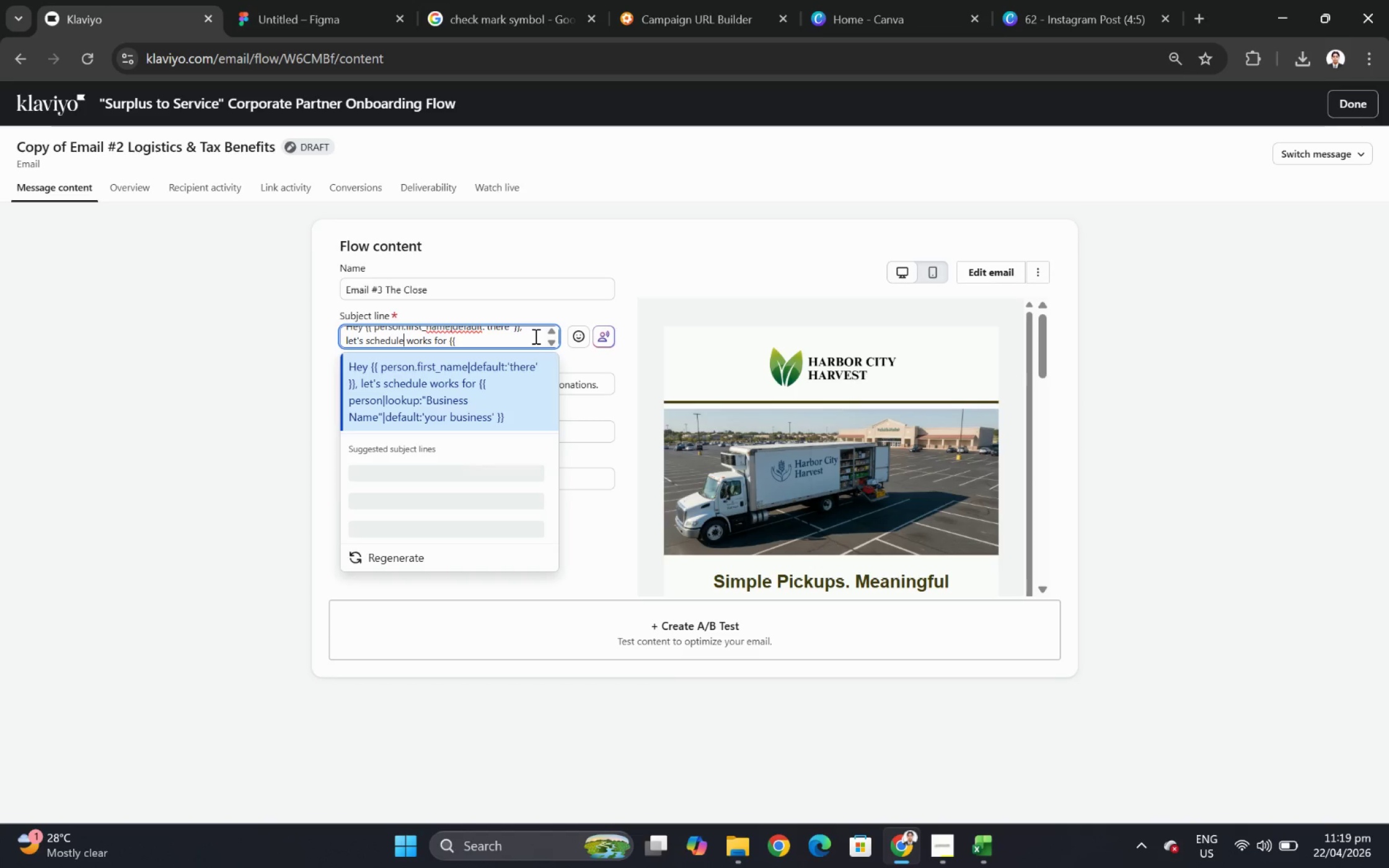 
key(Delete)
 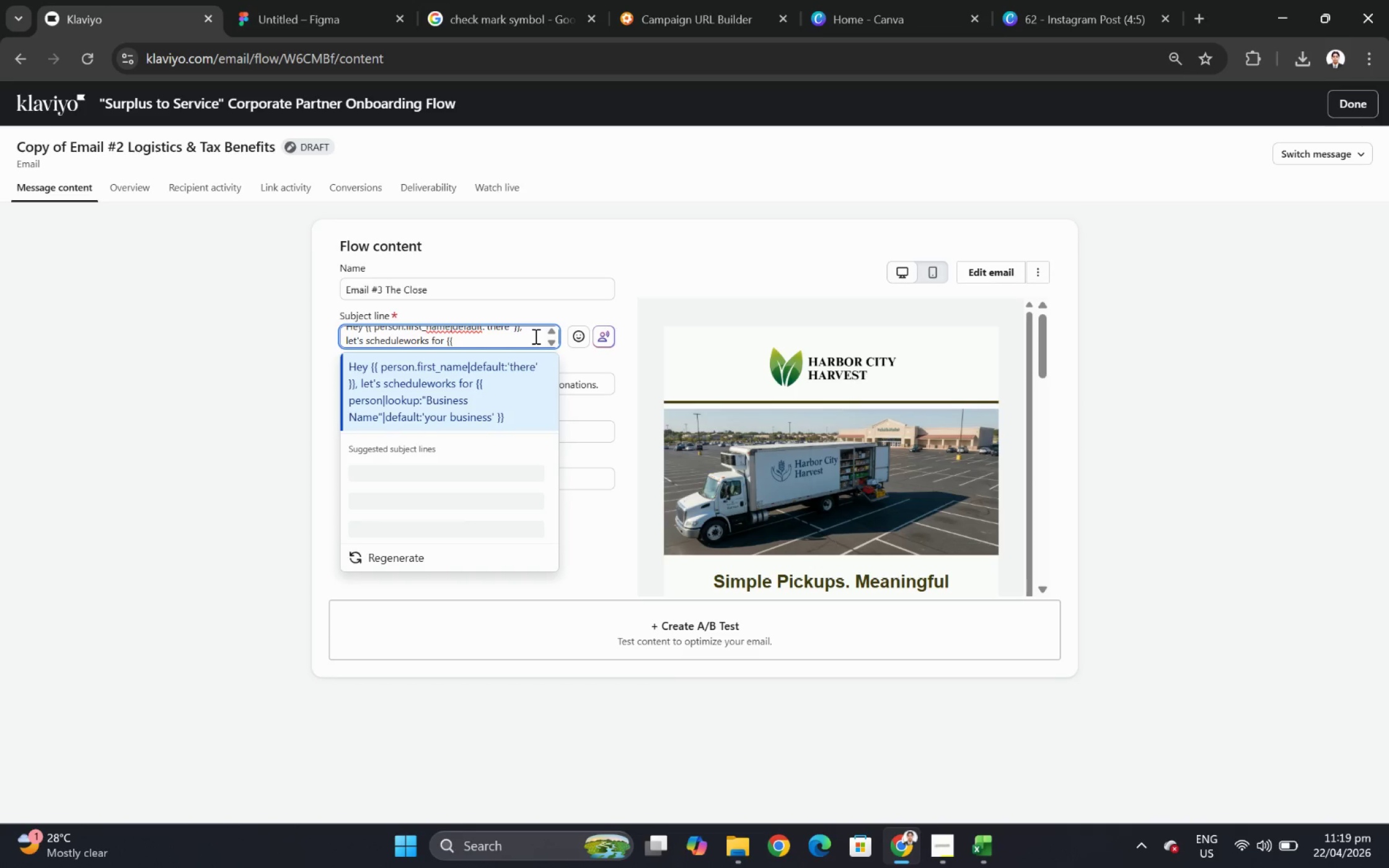 
key(Delete)
 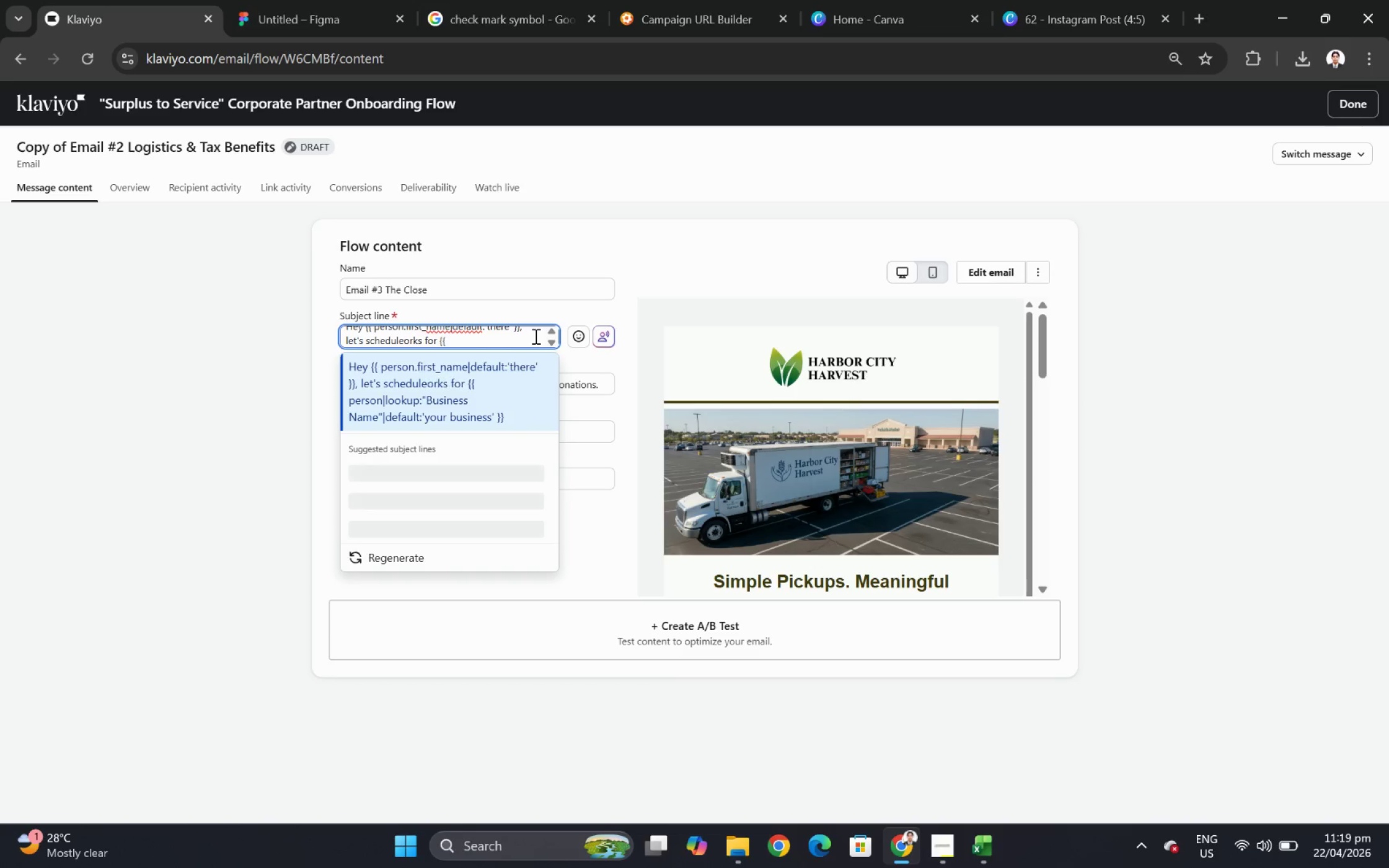 
key(Delete)
 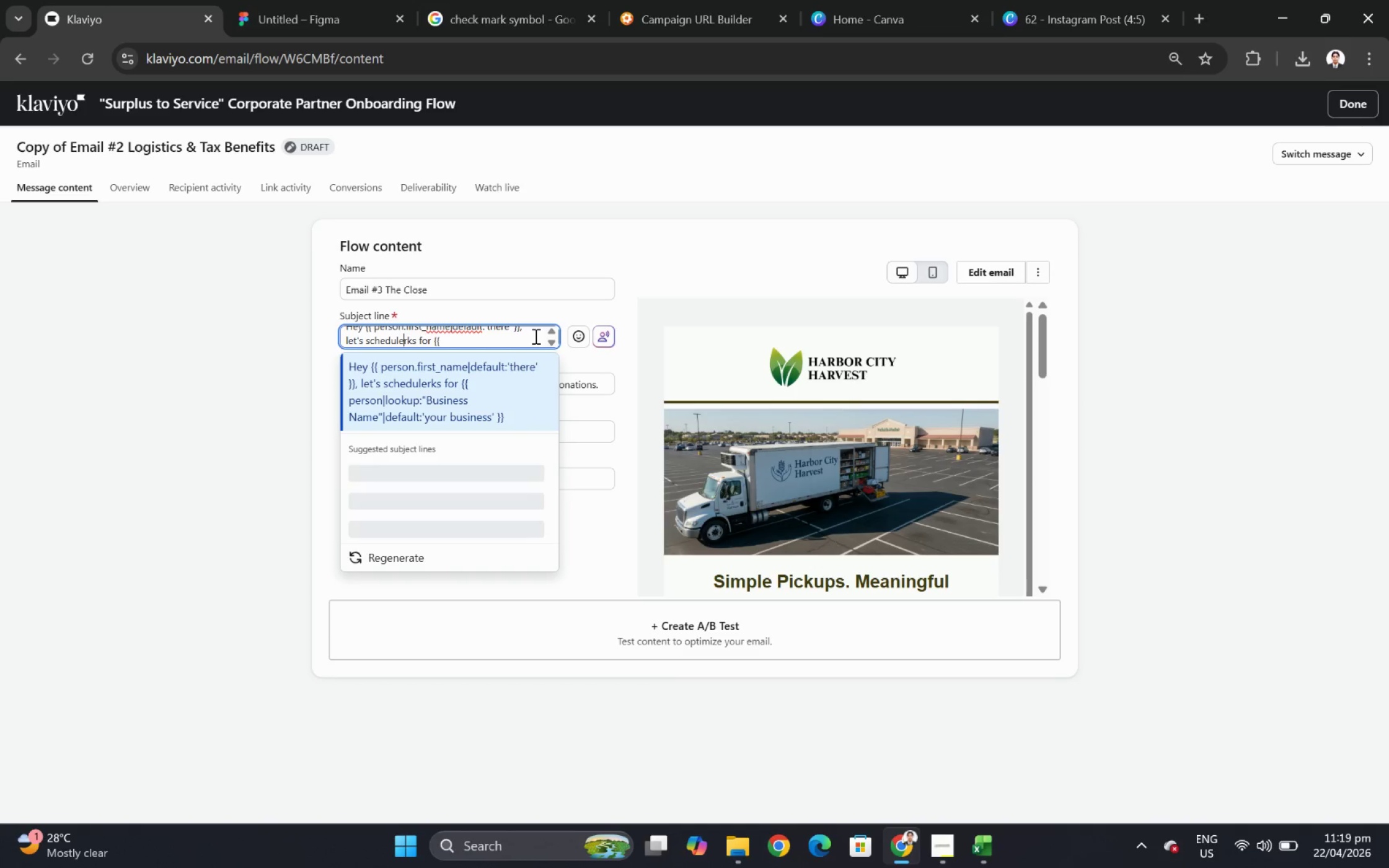 
key(Delete)
 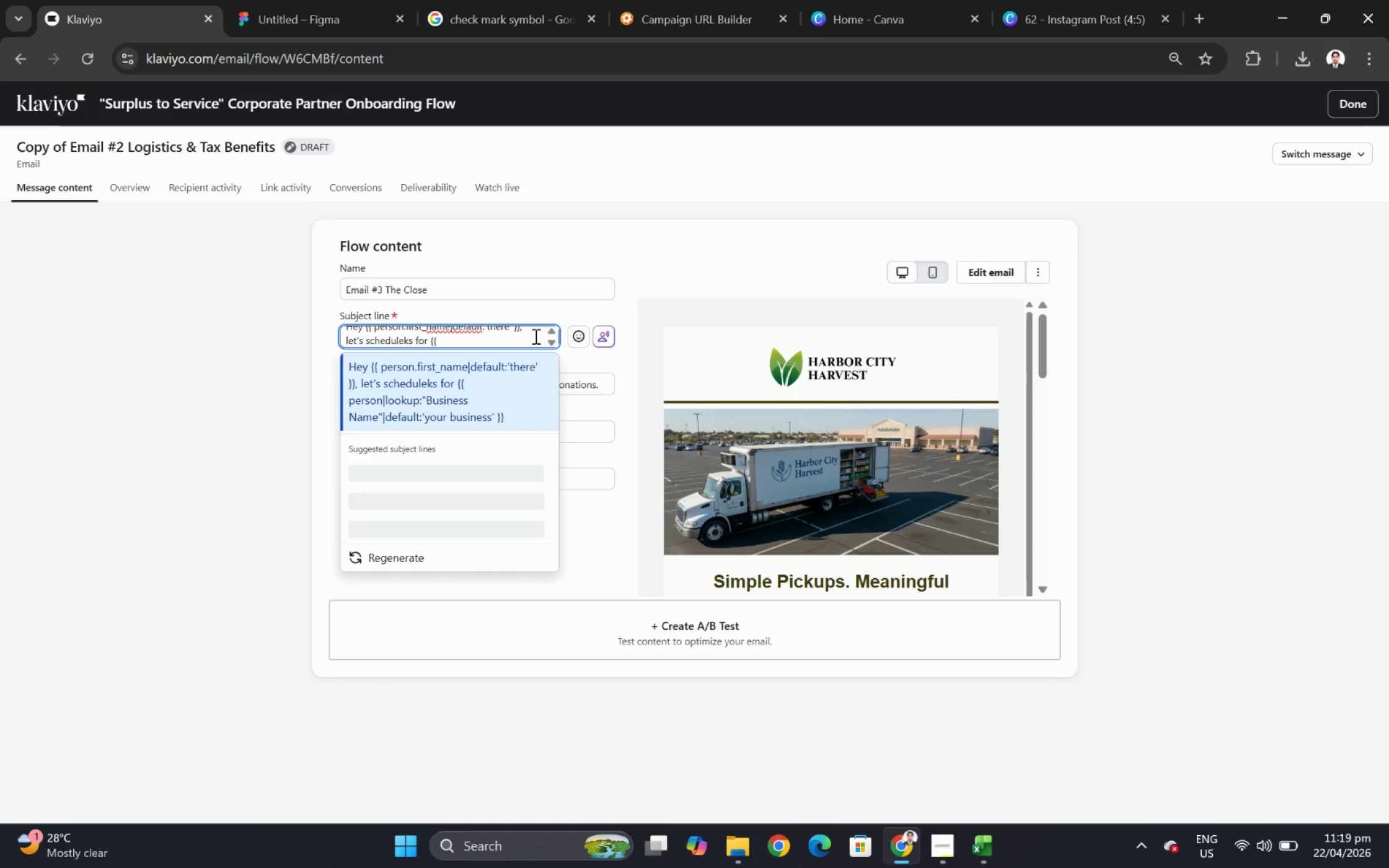 
key(Delete)
 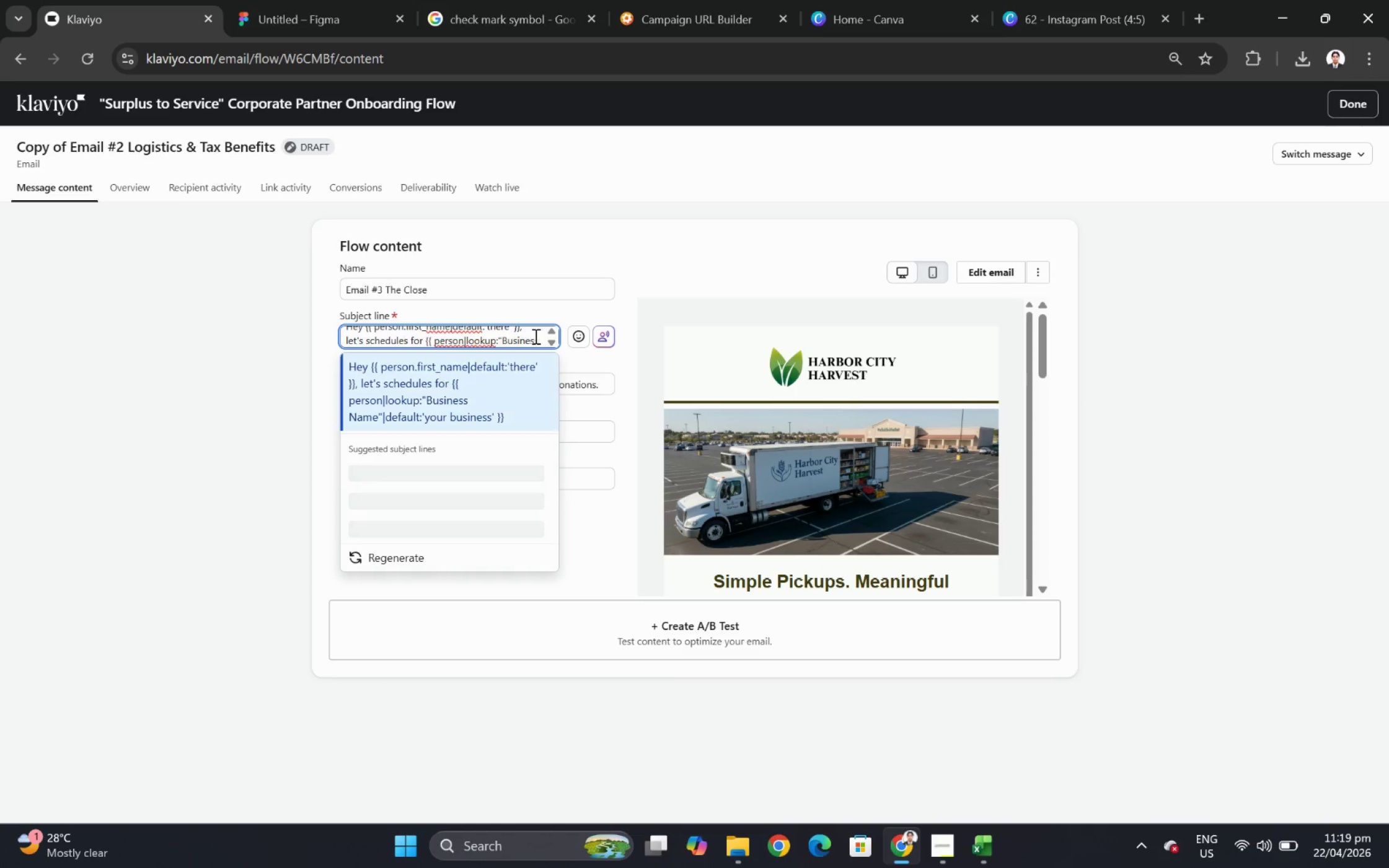 
key(Delete)
 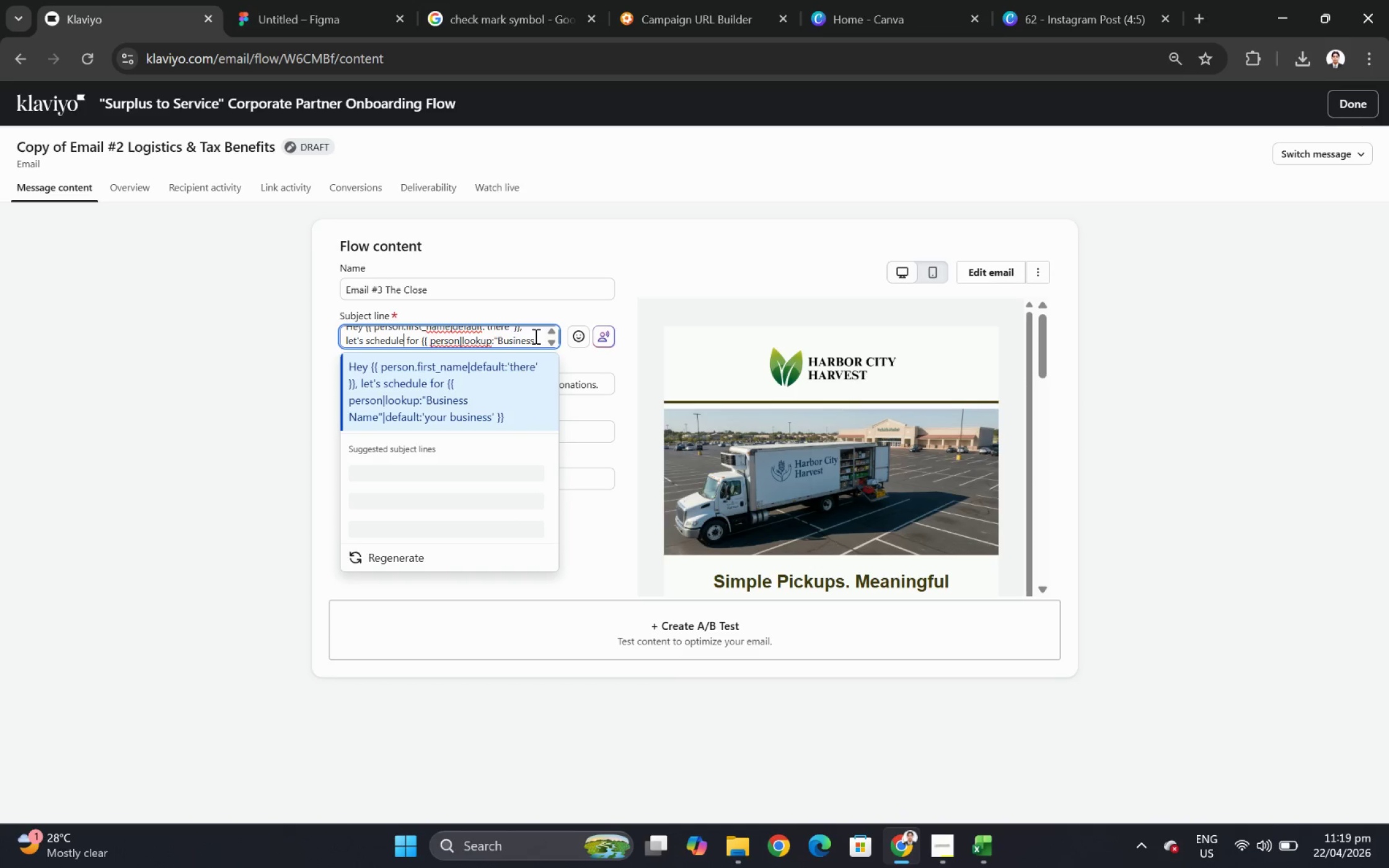 
key(Delete)
 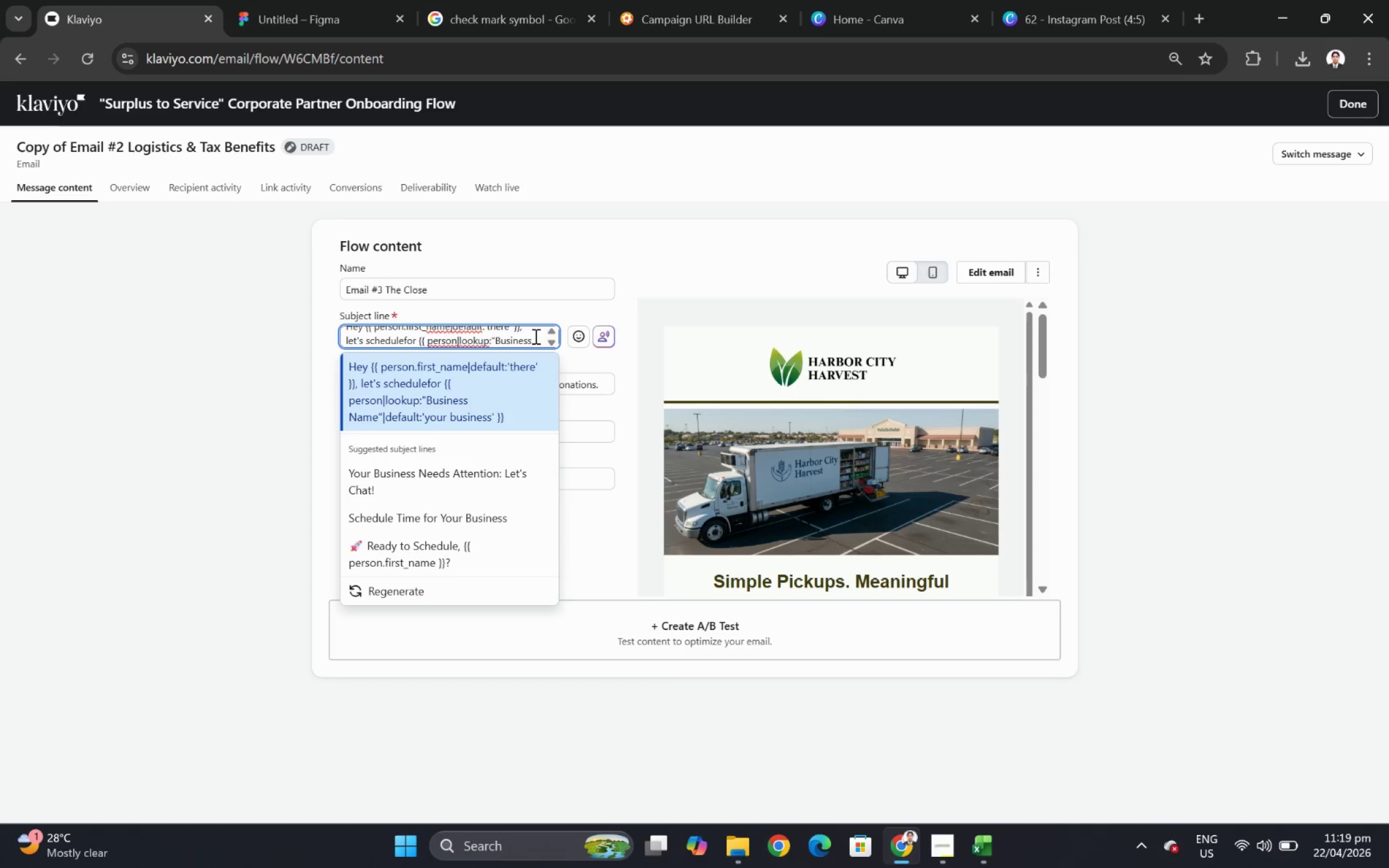 
key(Delete)
 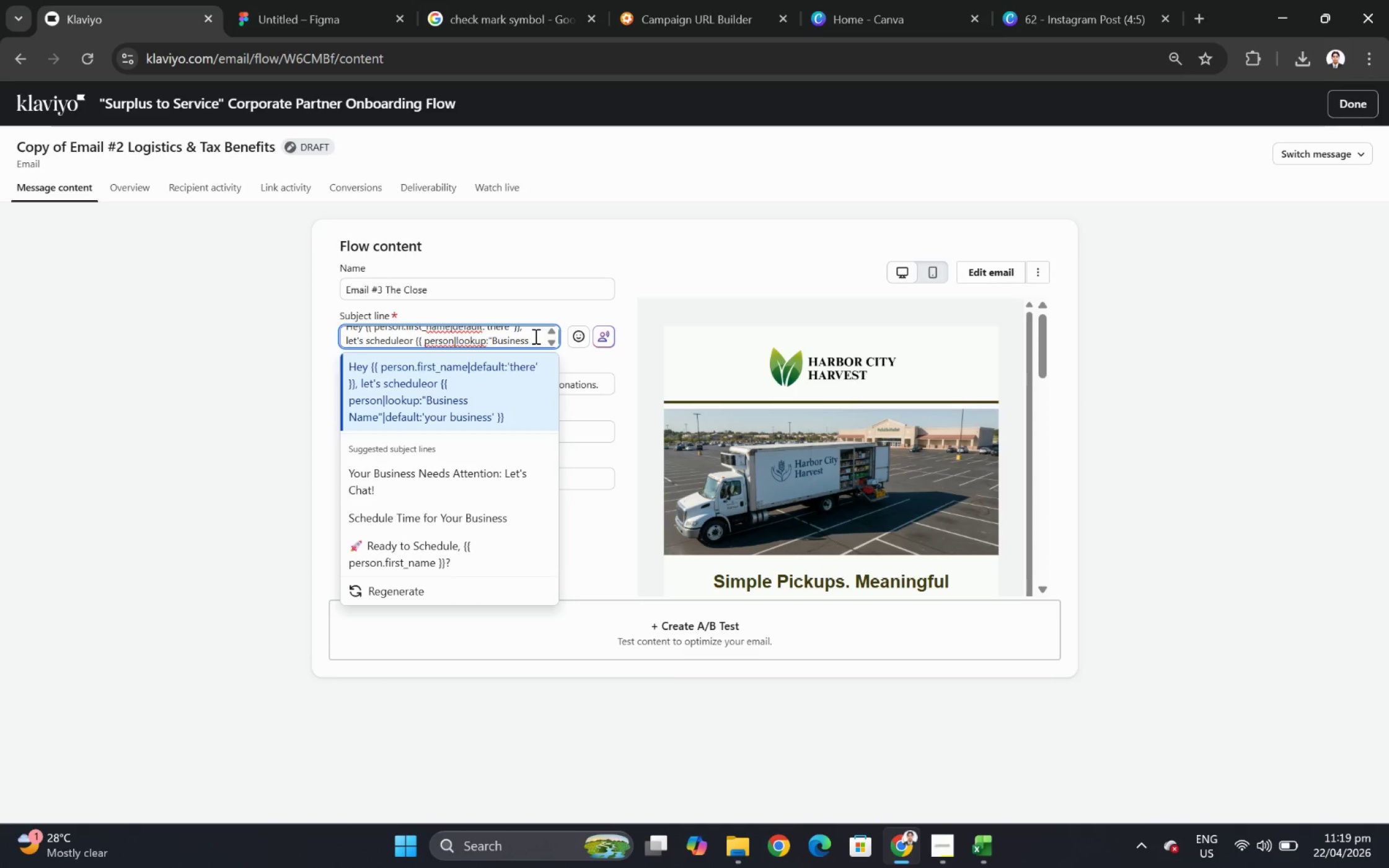 
key(Delete)
 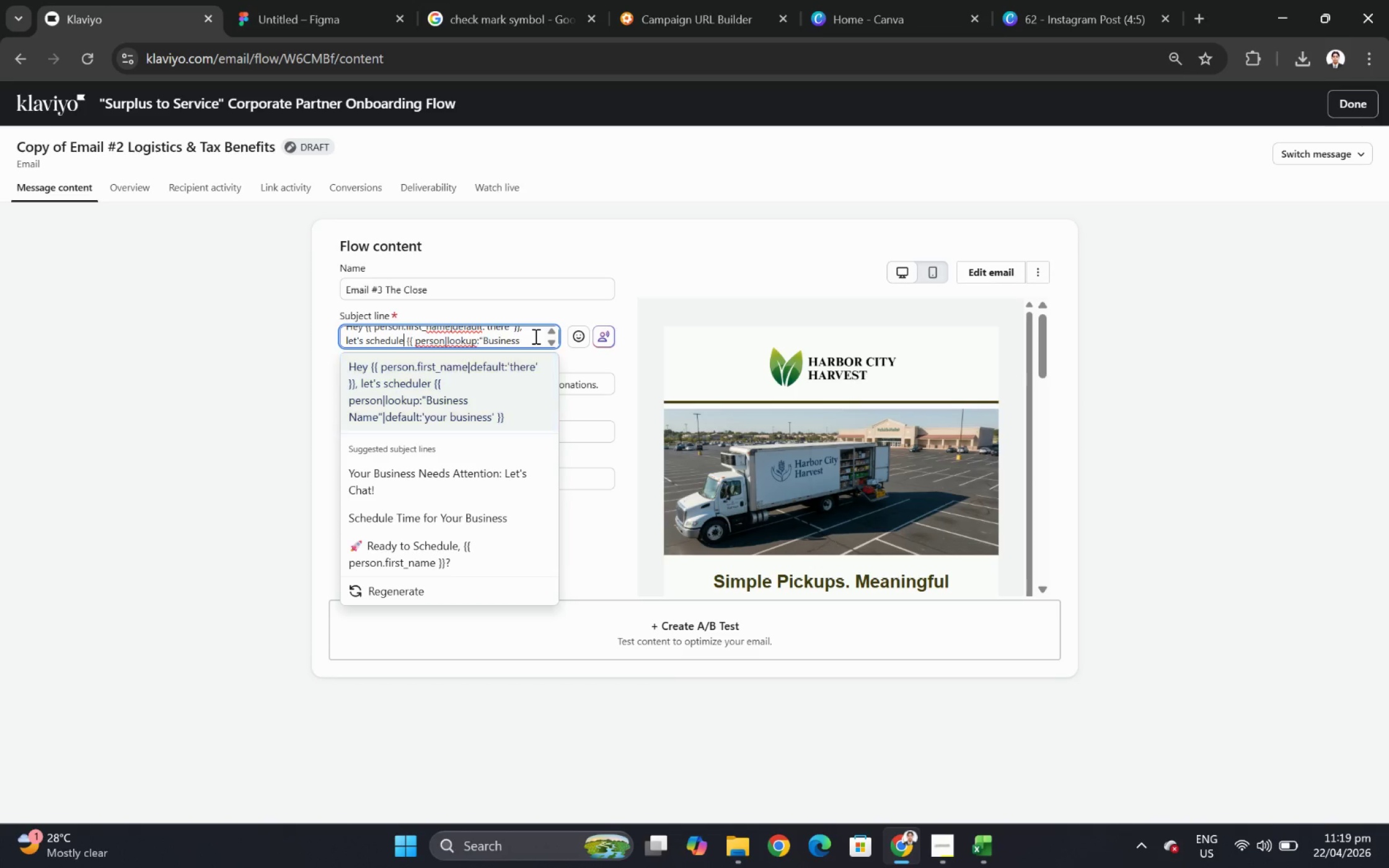 
key(Delete)
 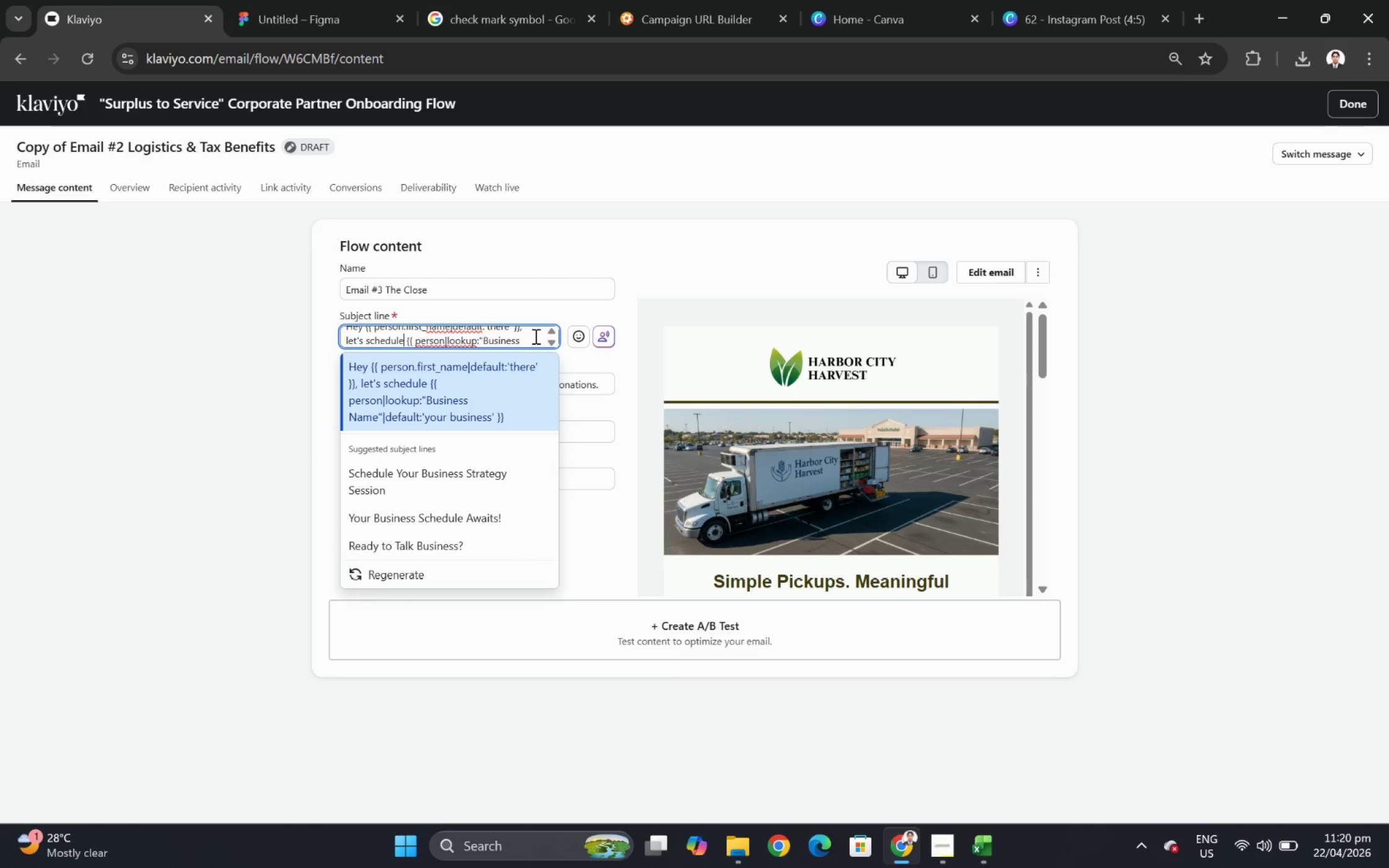 
wait(5.58)
 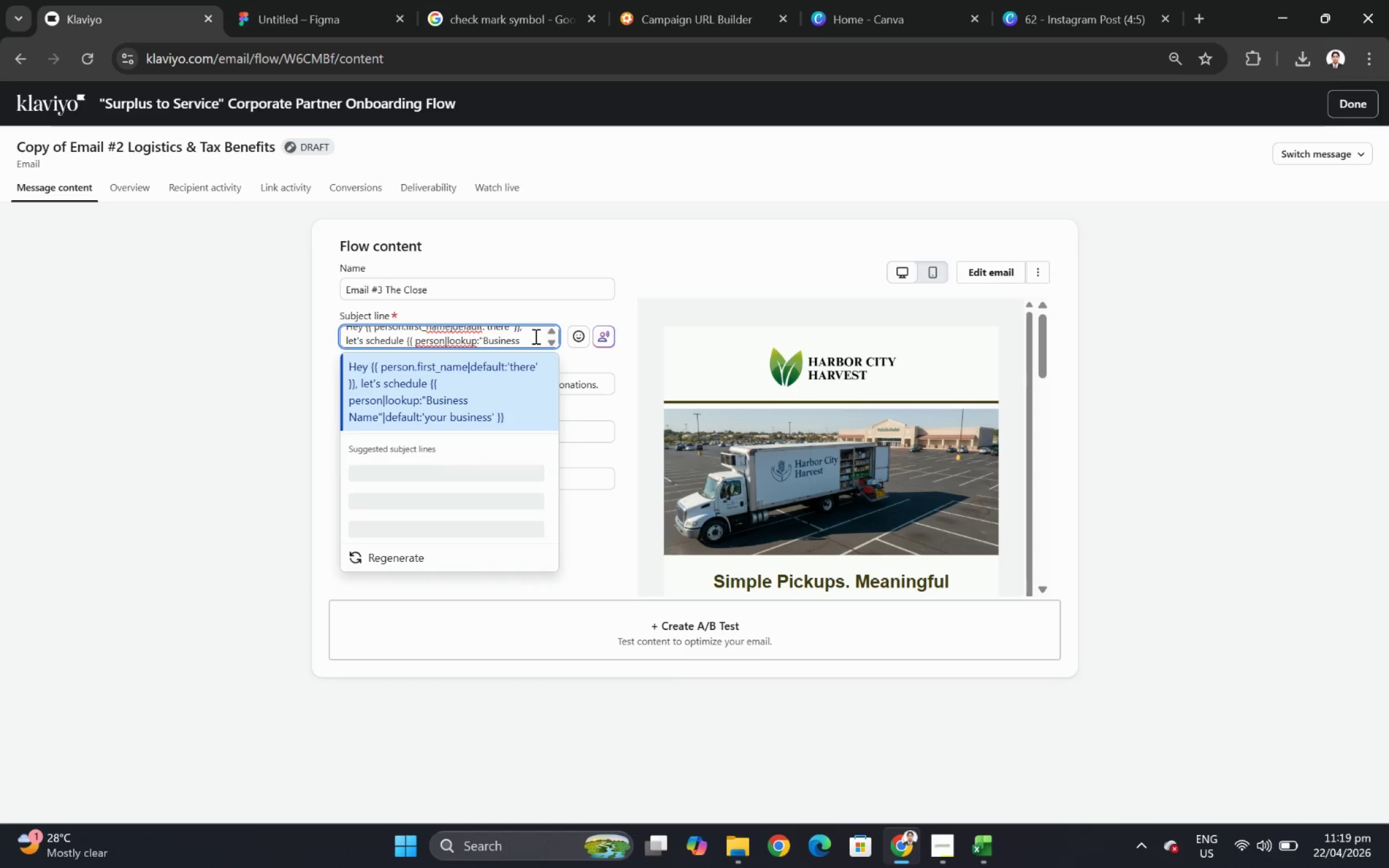 
hold_key(key=ArrowRight, duration=1.5)
 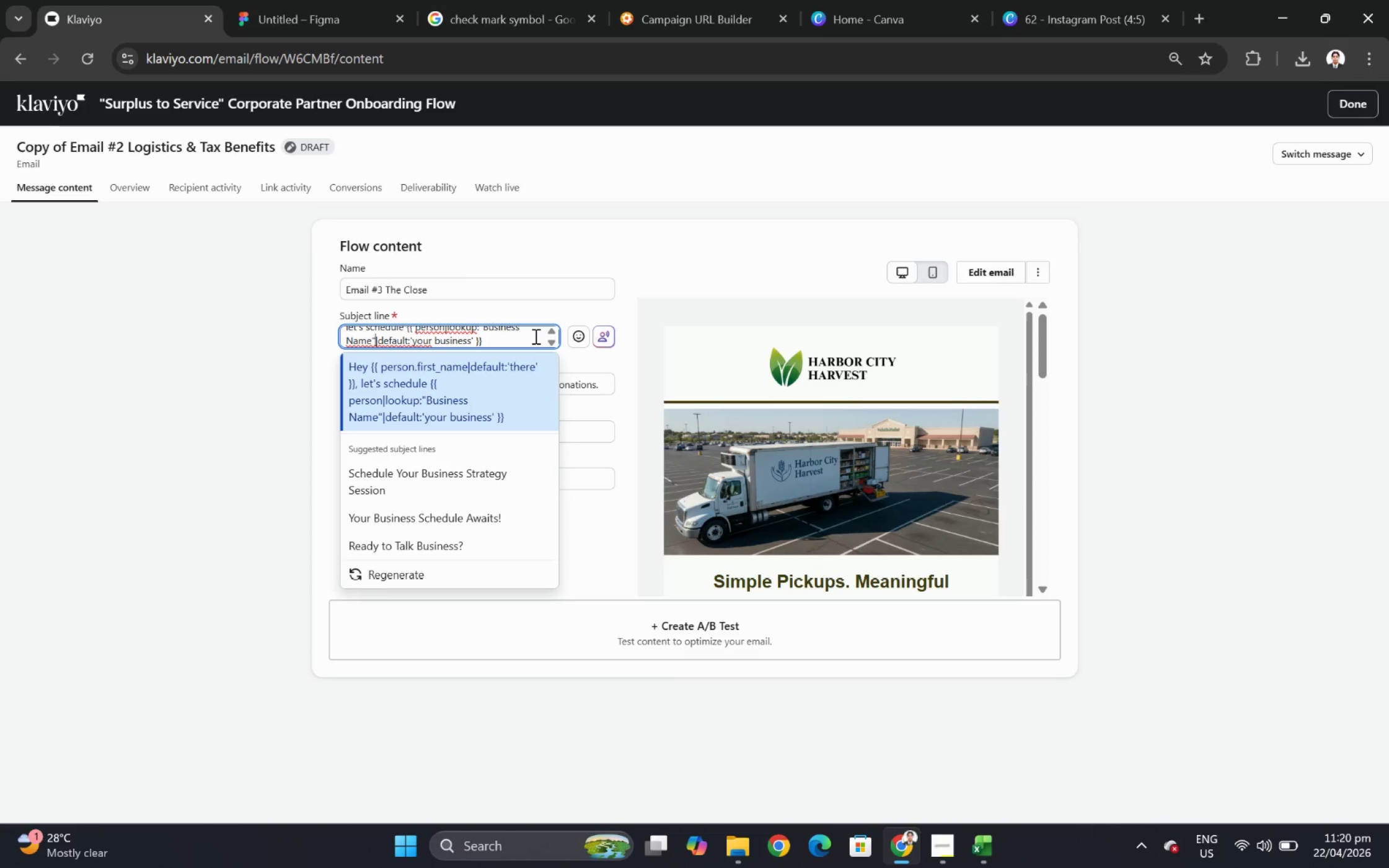 
hold_key(key=ArrowRight, duration=1.19)
 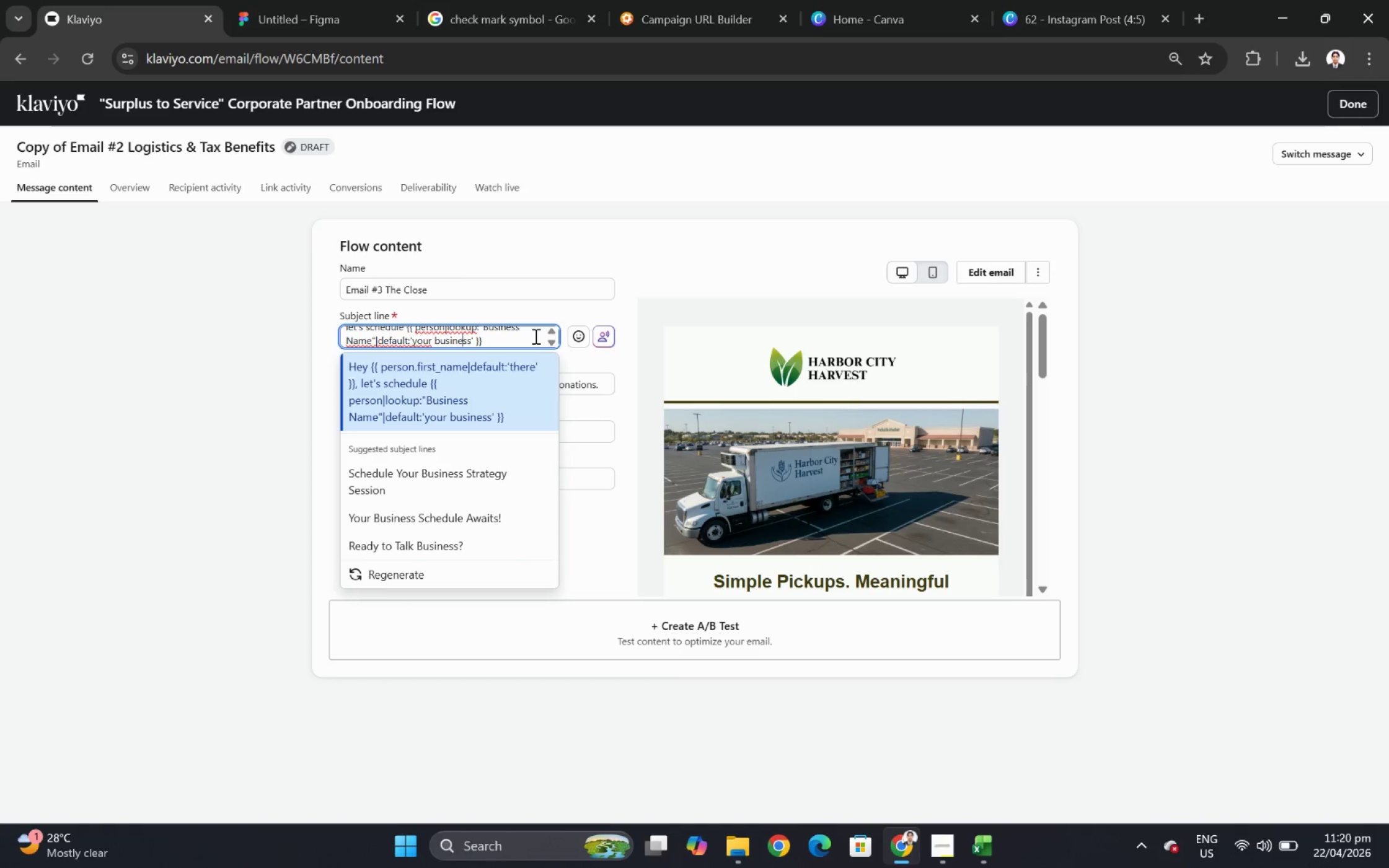 
key(ArrowRight)
 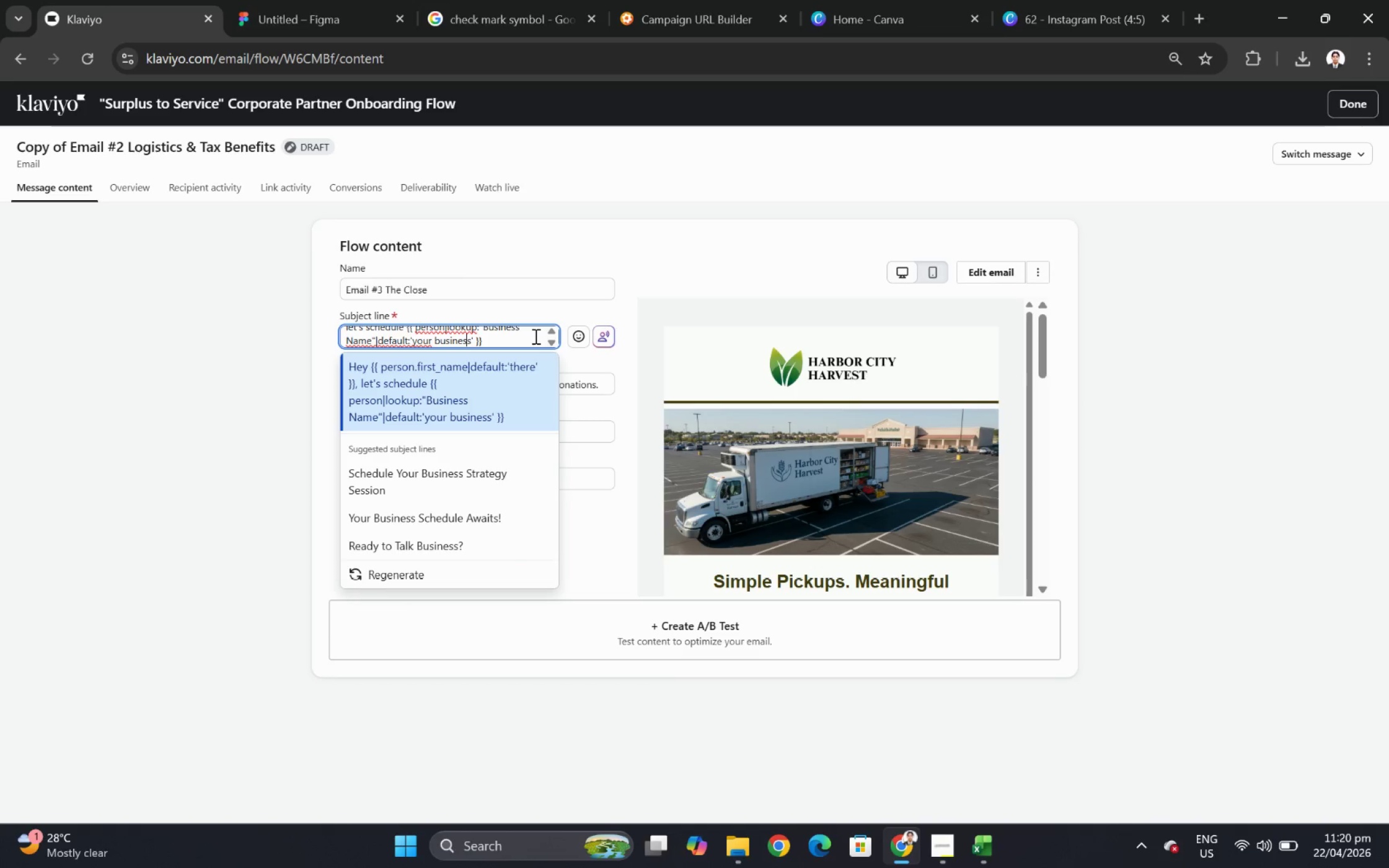 
key(ArrowRight)
 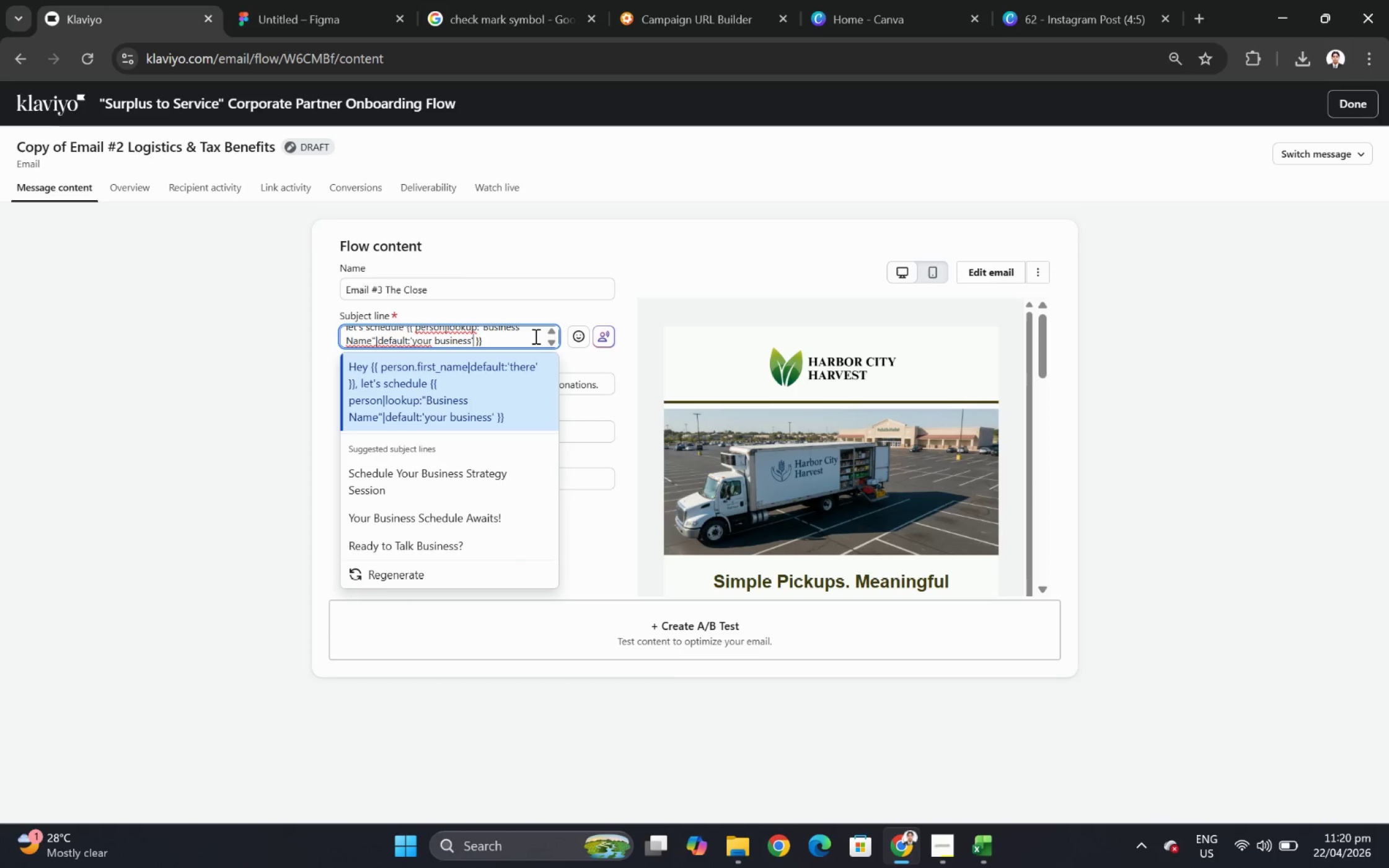 
key(ArrowRight)
 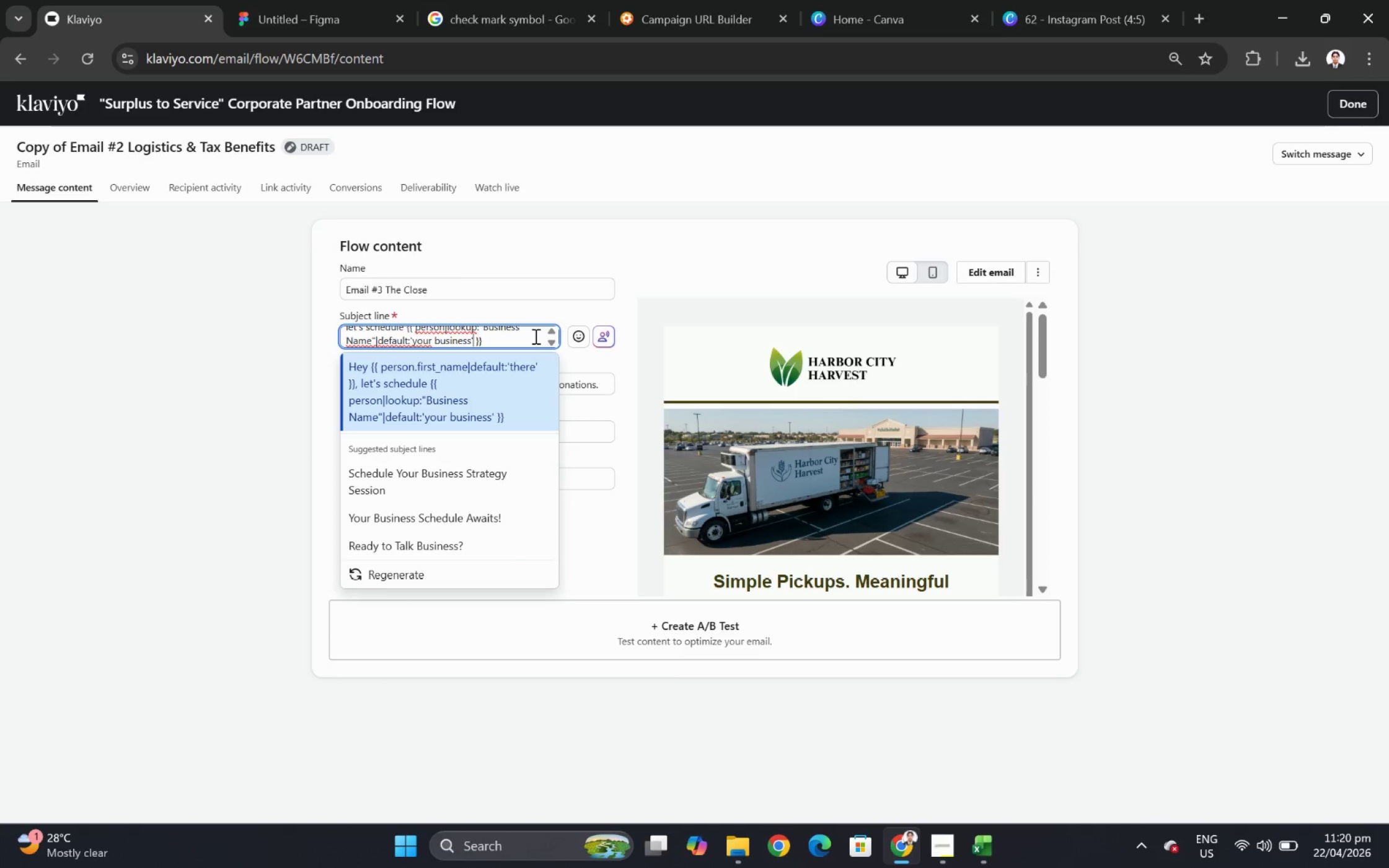 
key(Shift+ShiftRight)
 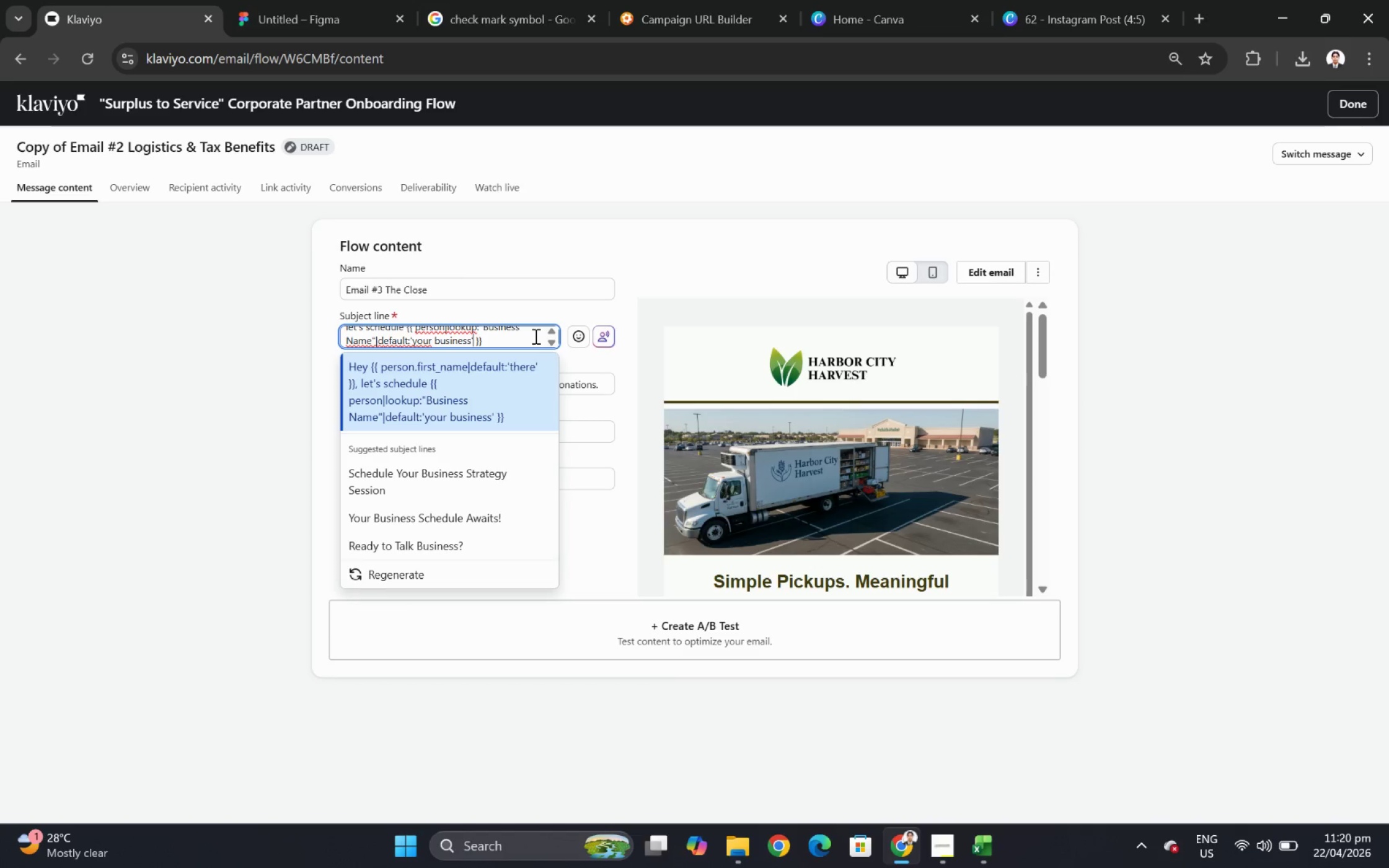 
key(ArrowLeft)
 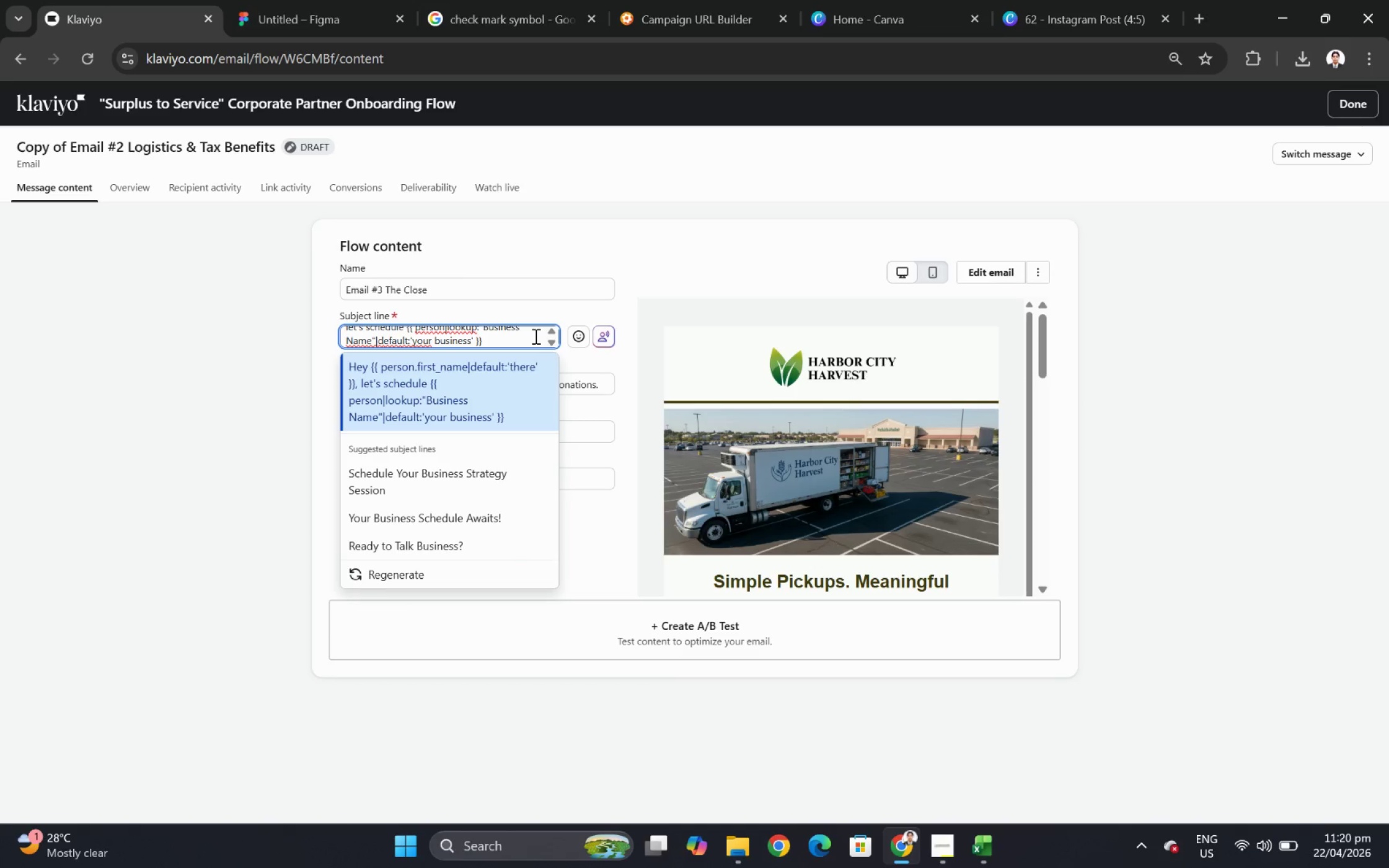 
key(Backspace)
 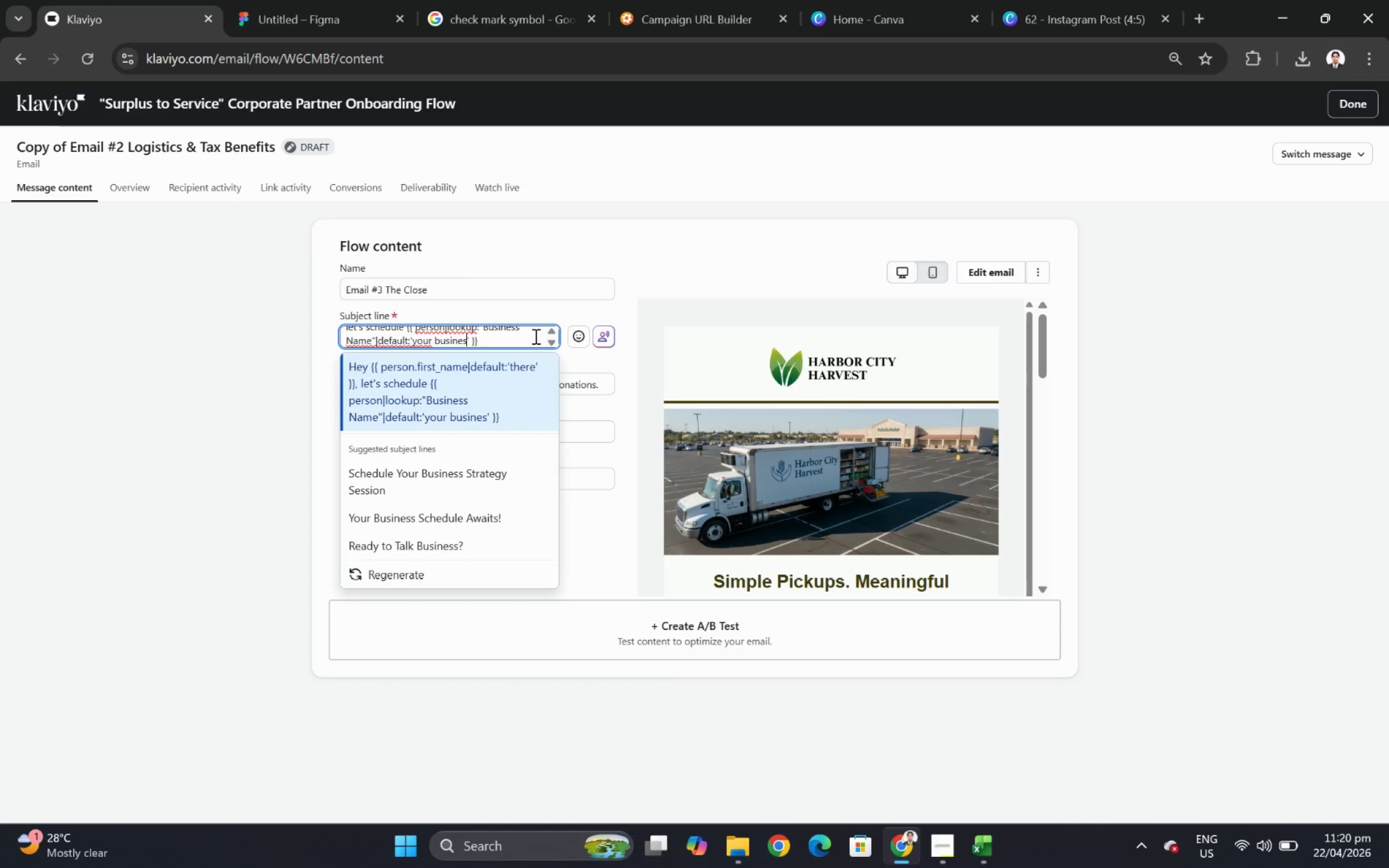 
key(Backspace)
 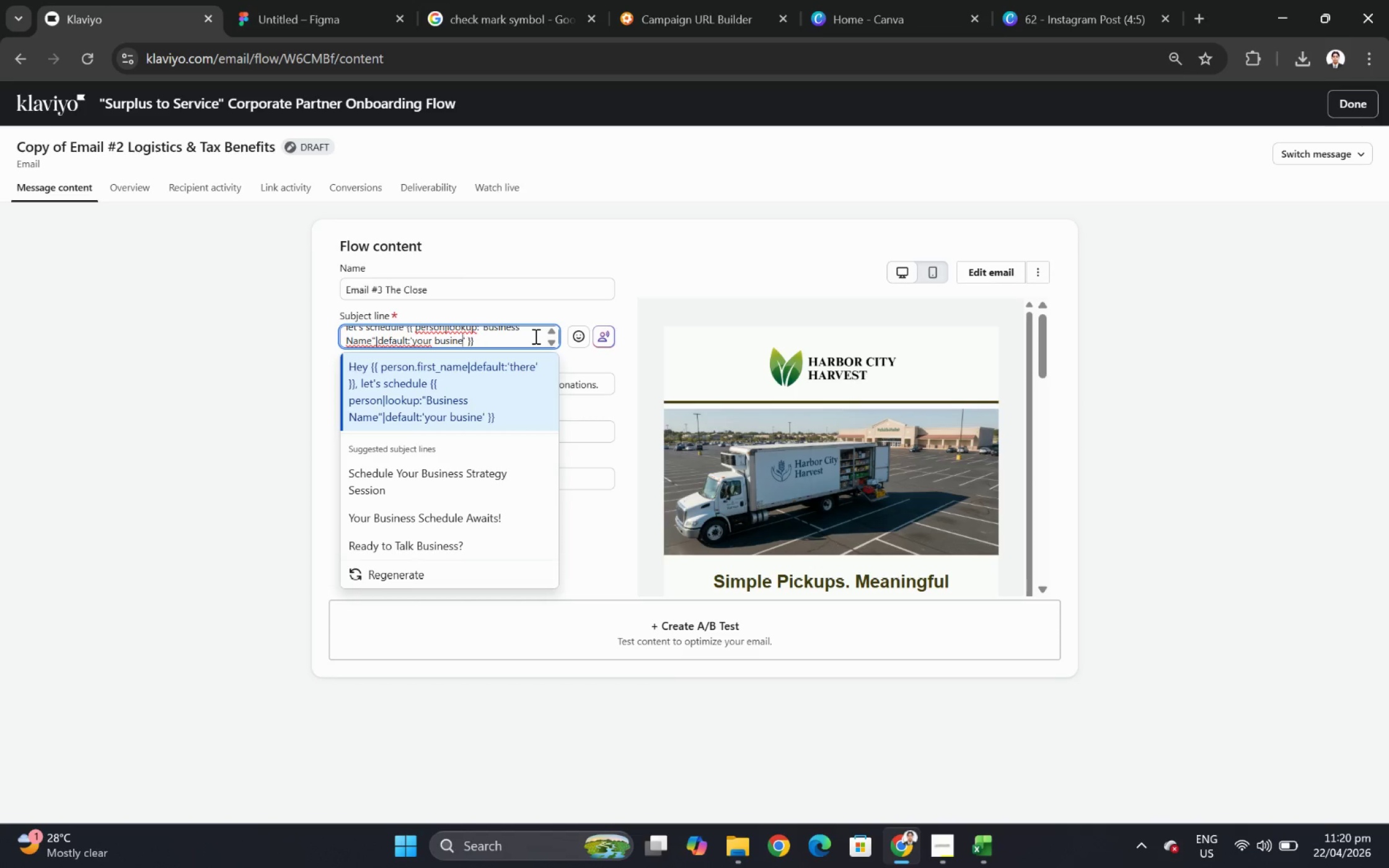 
key(Backspace)
 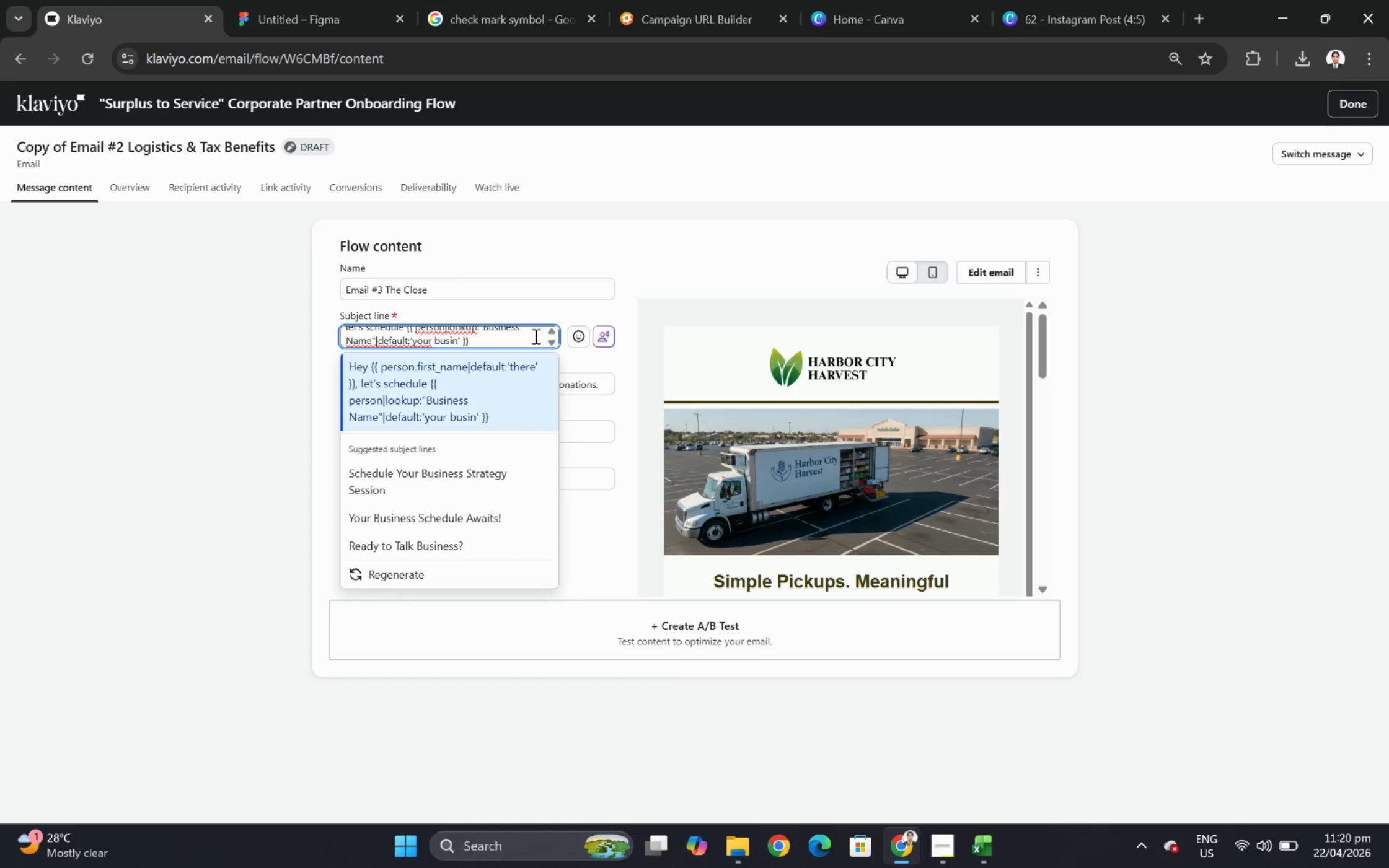 
key(Backspace)
 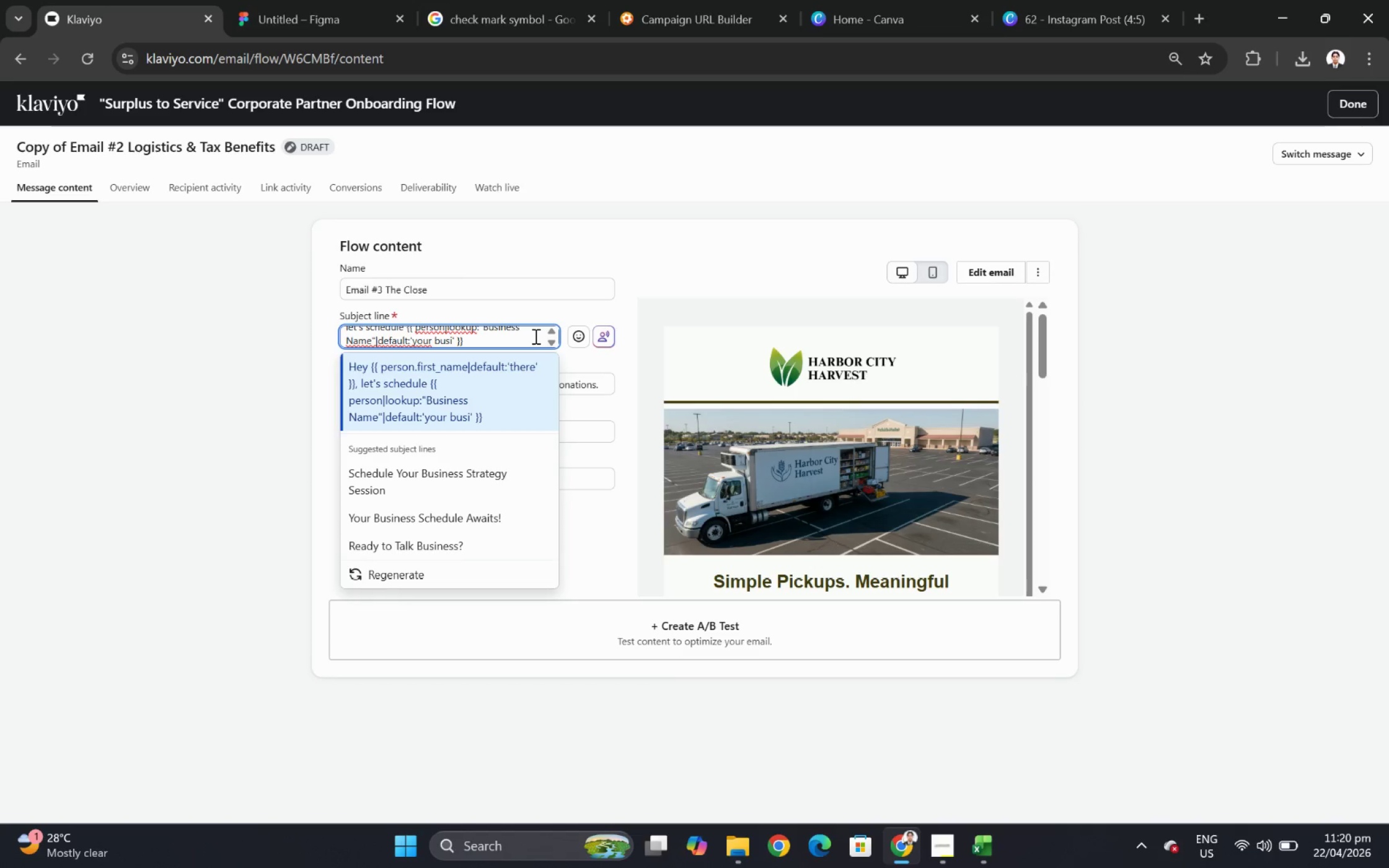 
key(Backspace)
 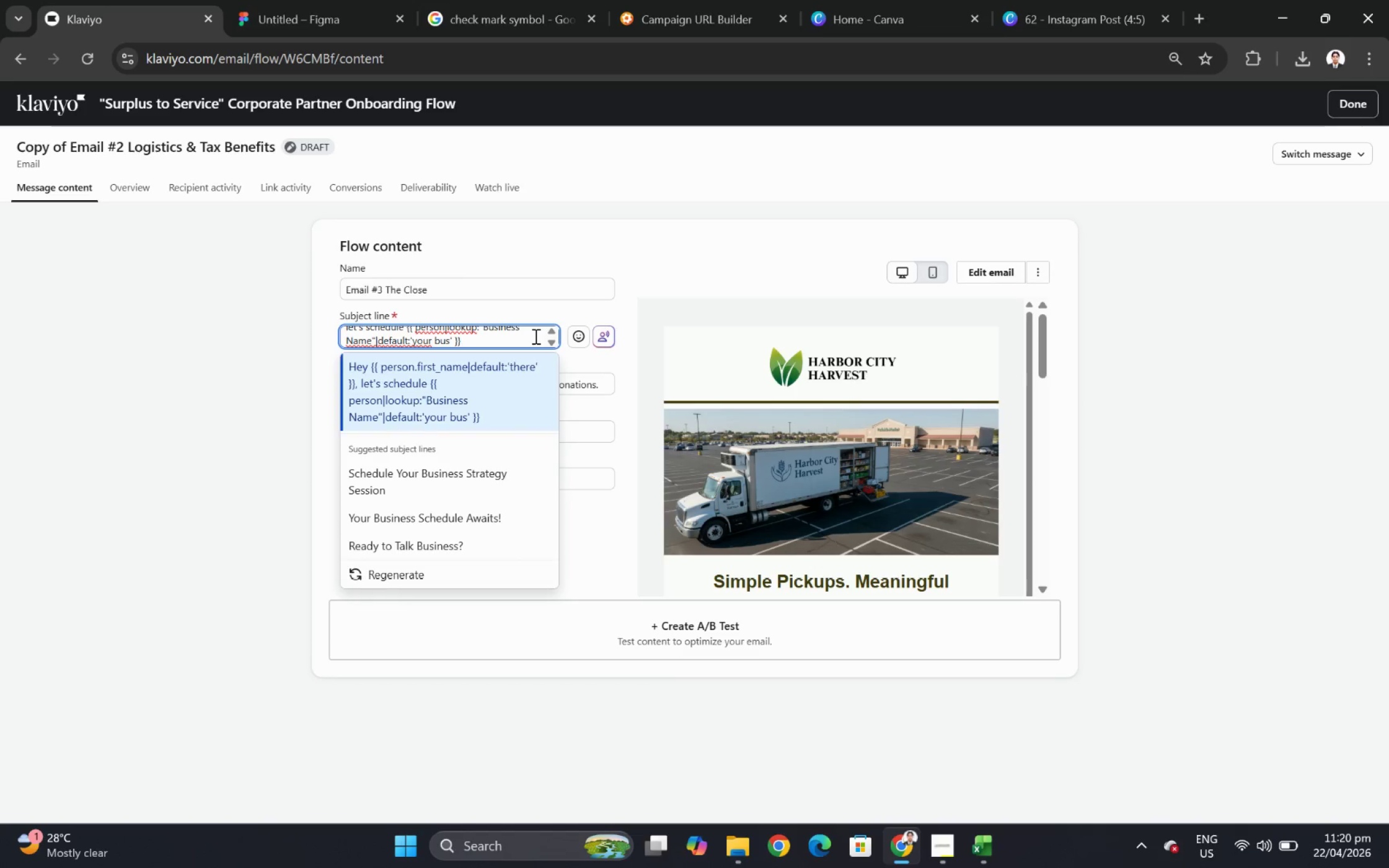 
key(Backspace)
 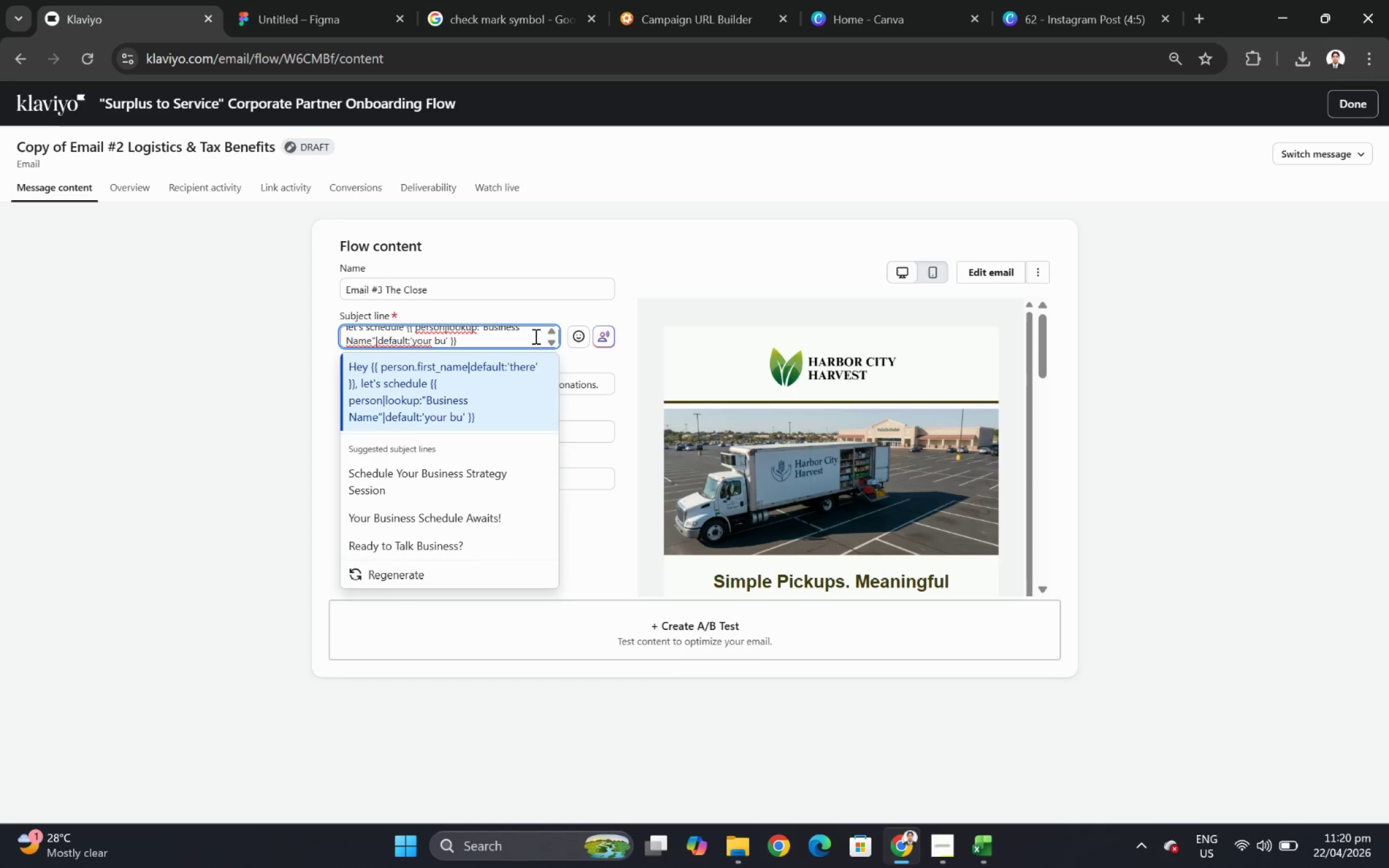 
key(Backspace)
 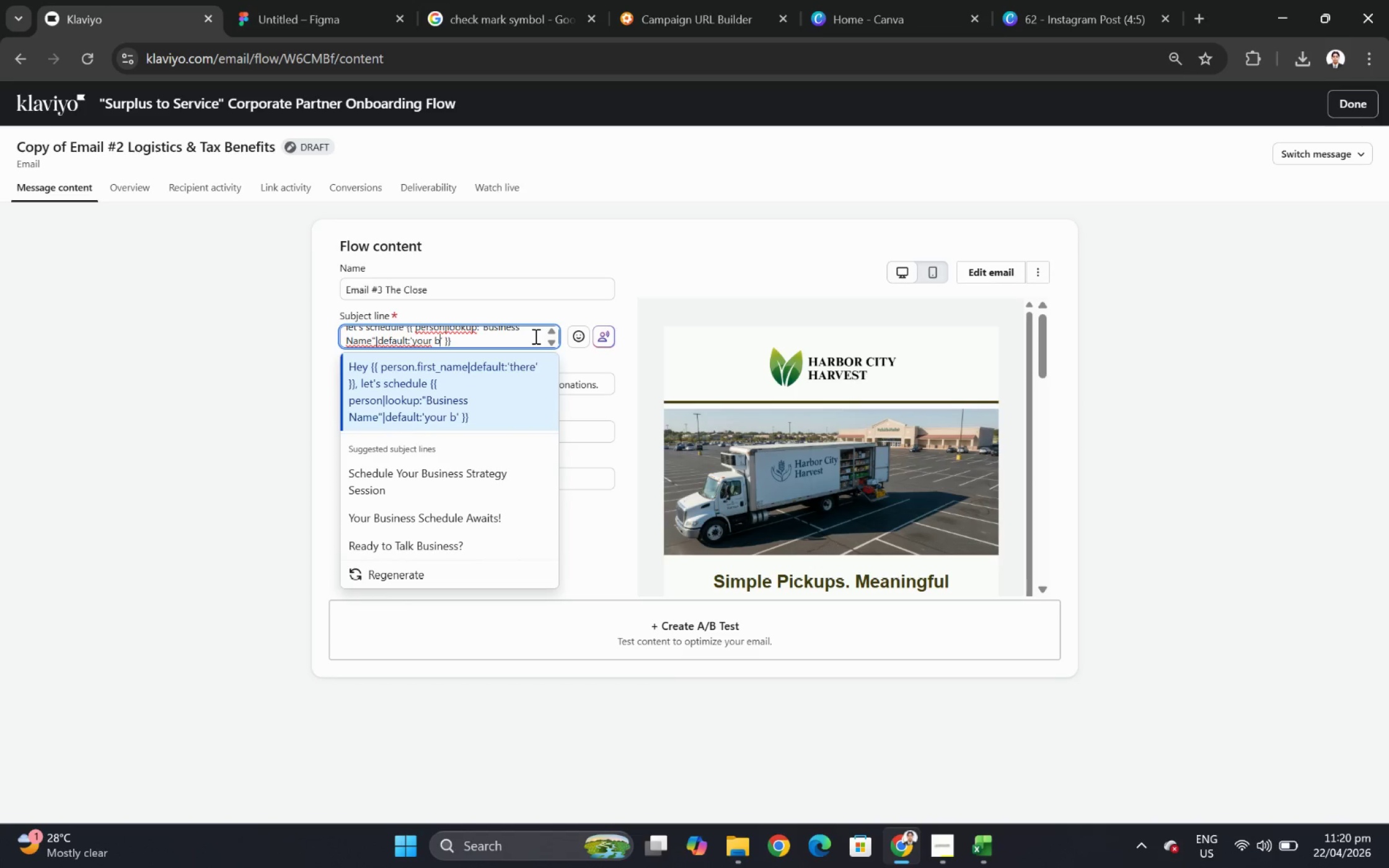 
key(Backspace)
 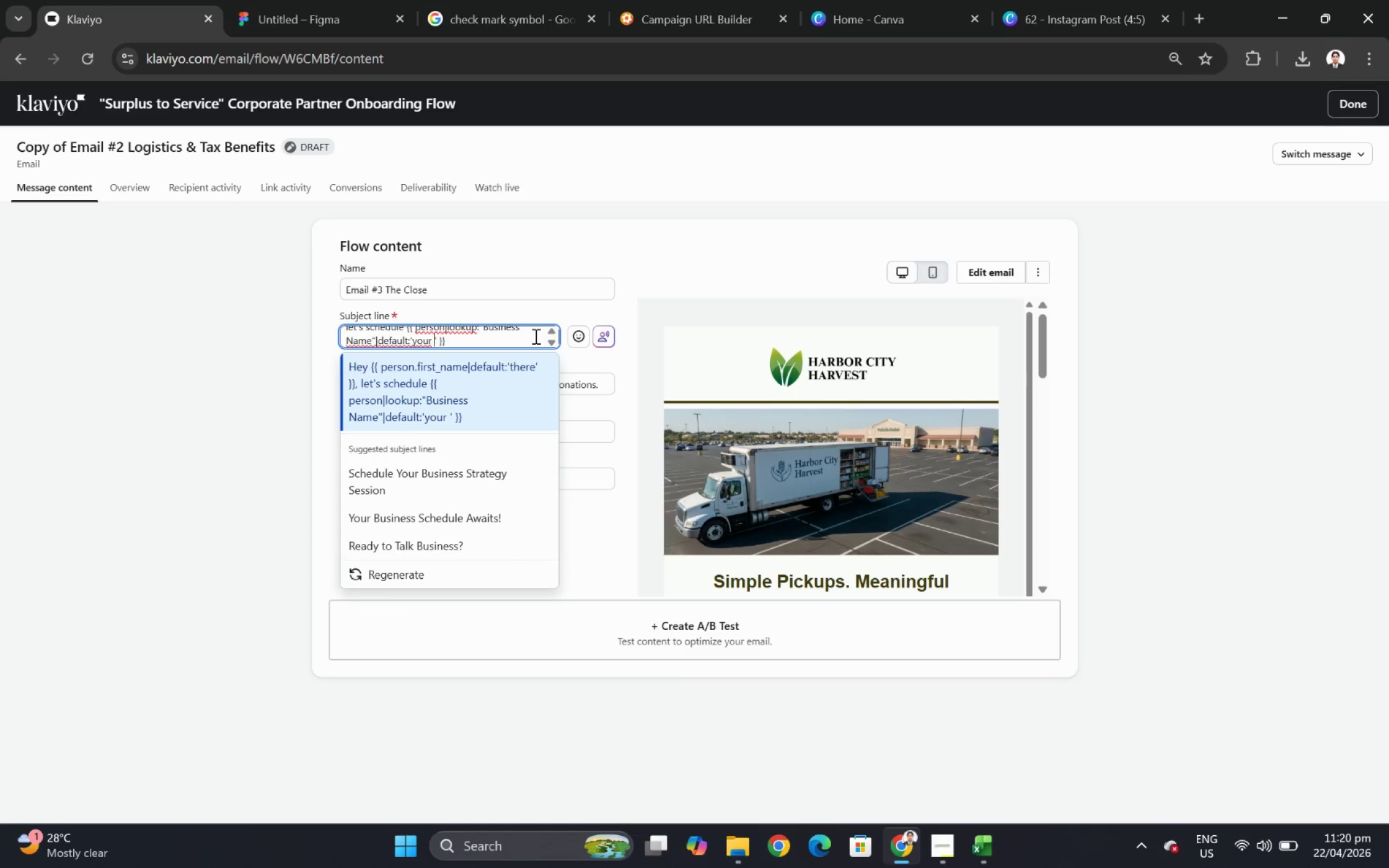 
key(Backspace)
 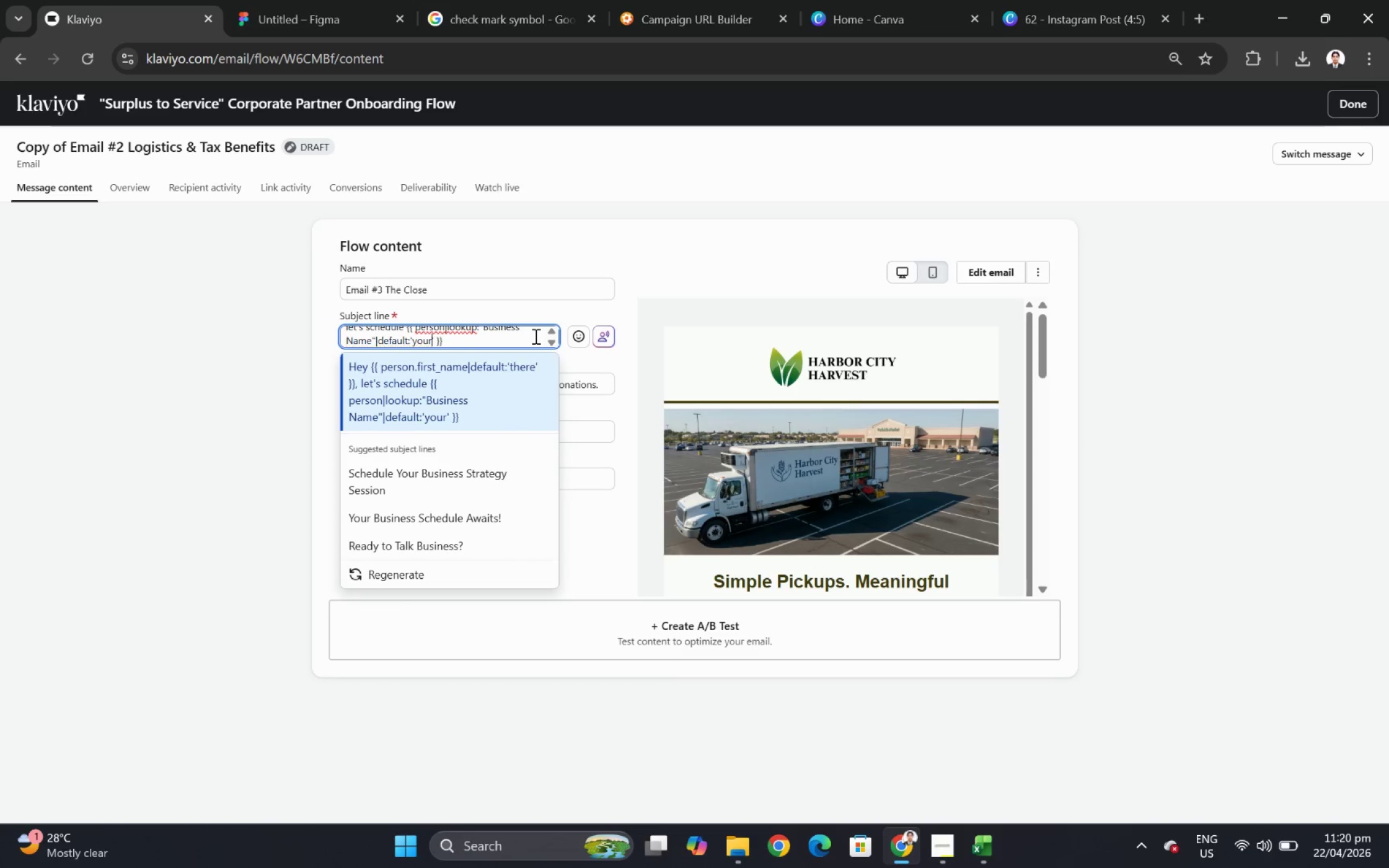 
key(Backspace)
 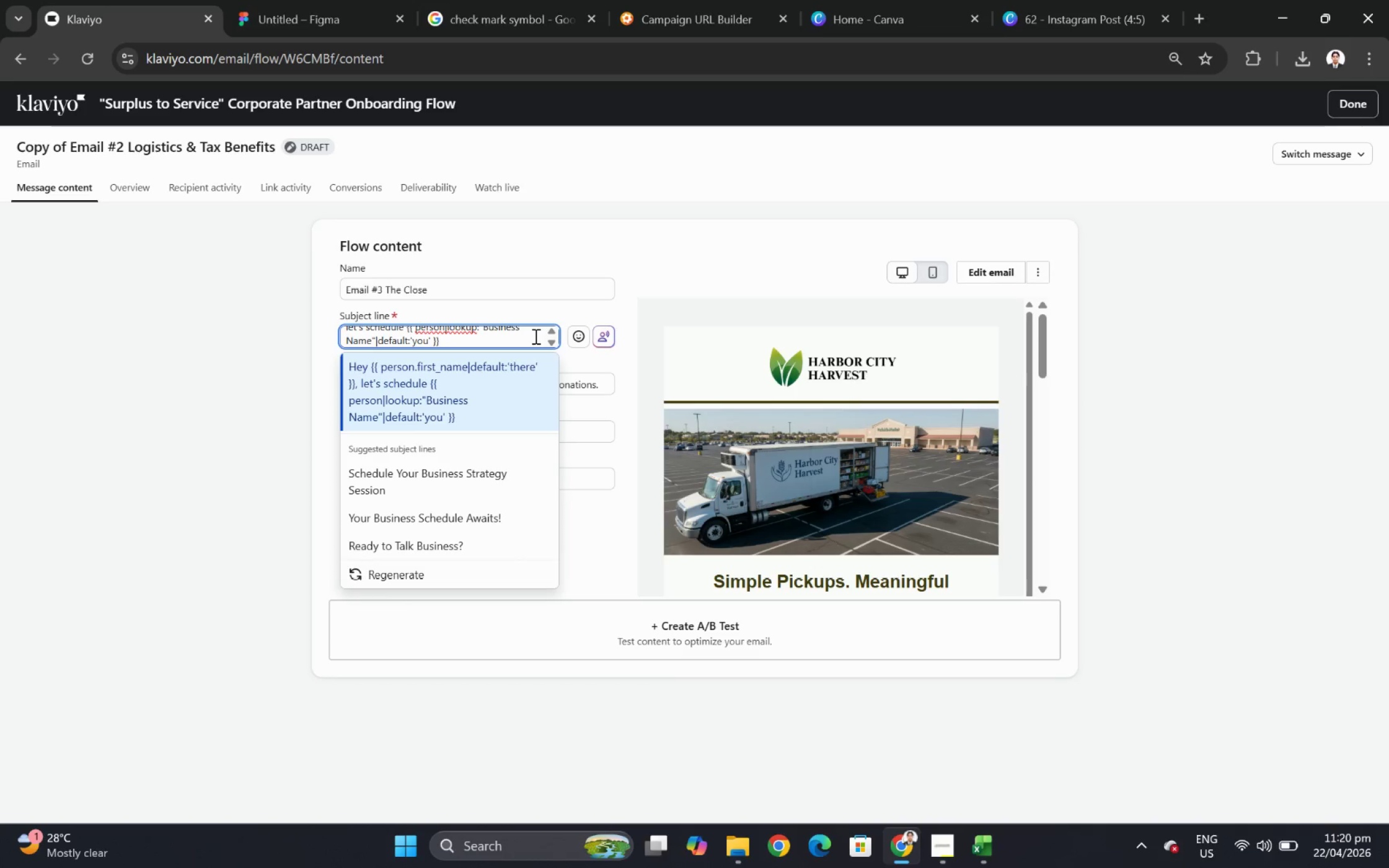 
key(Backspace)
 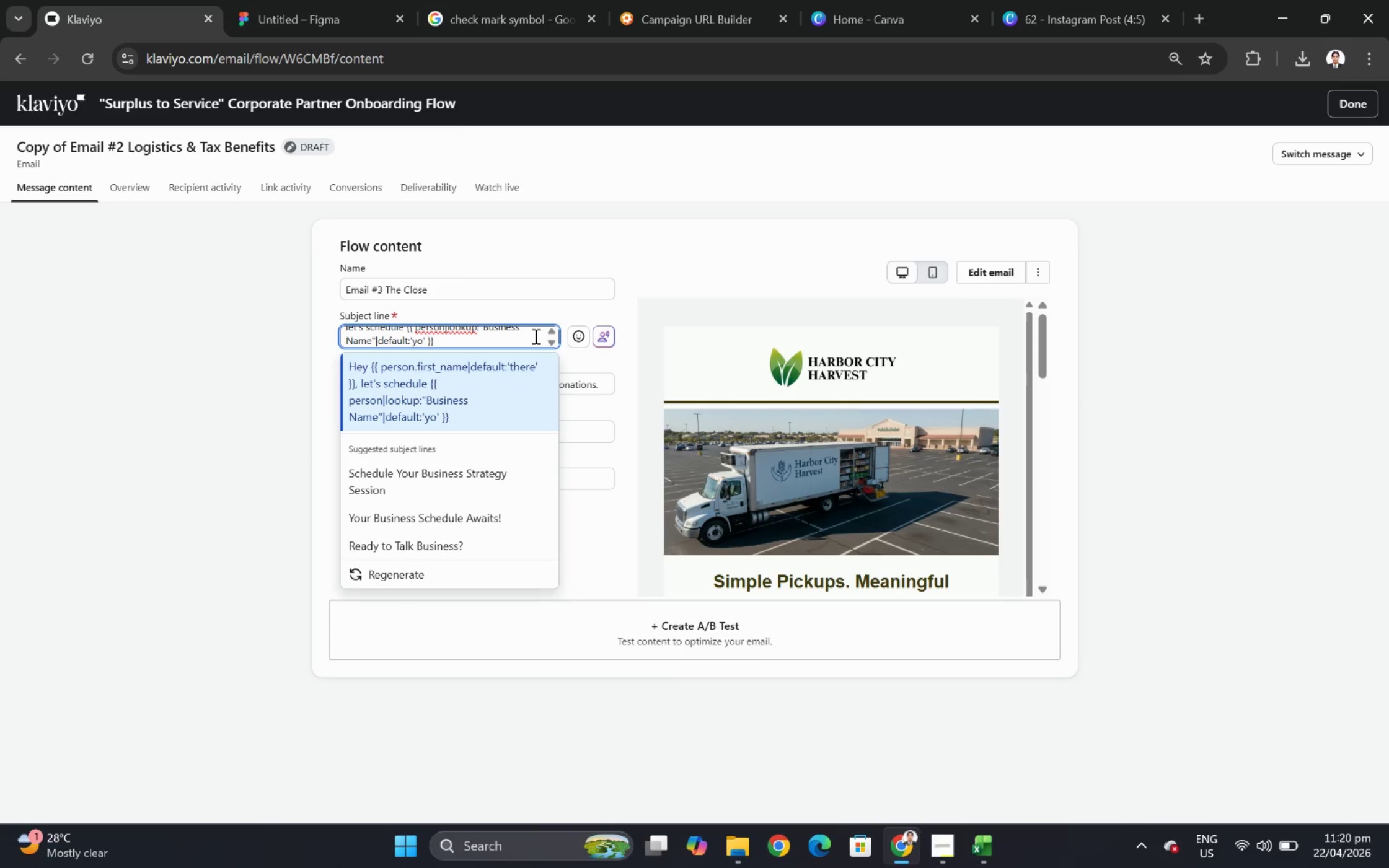 
key(Backspace)
 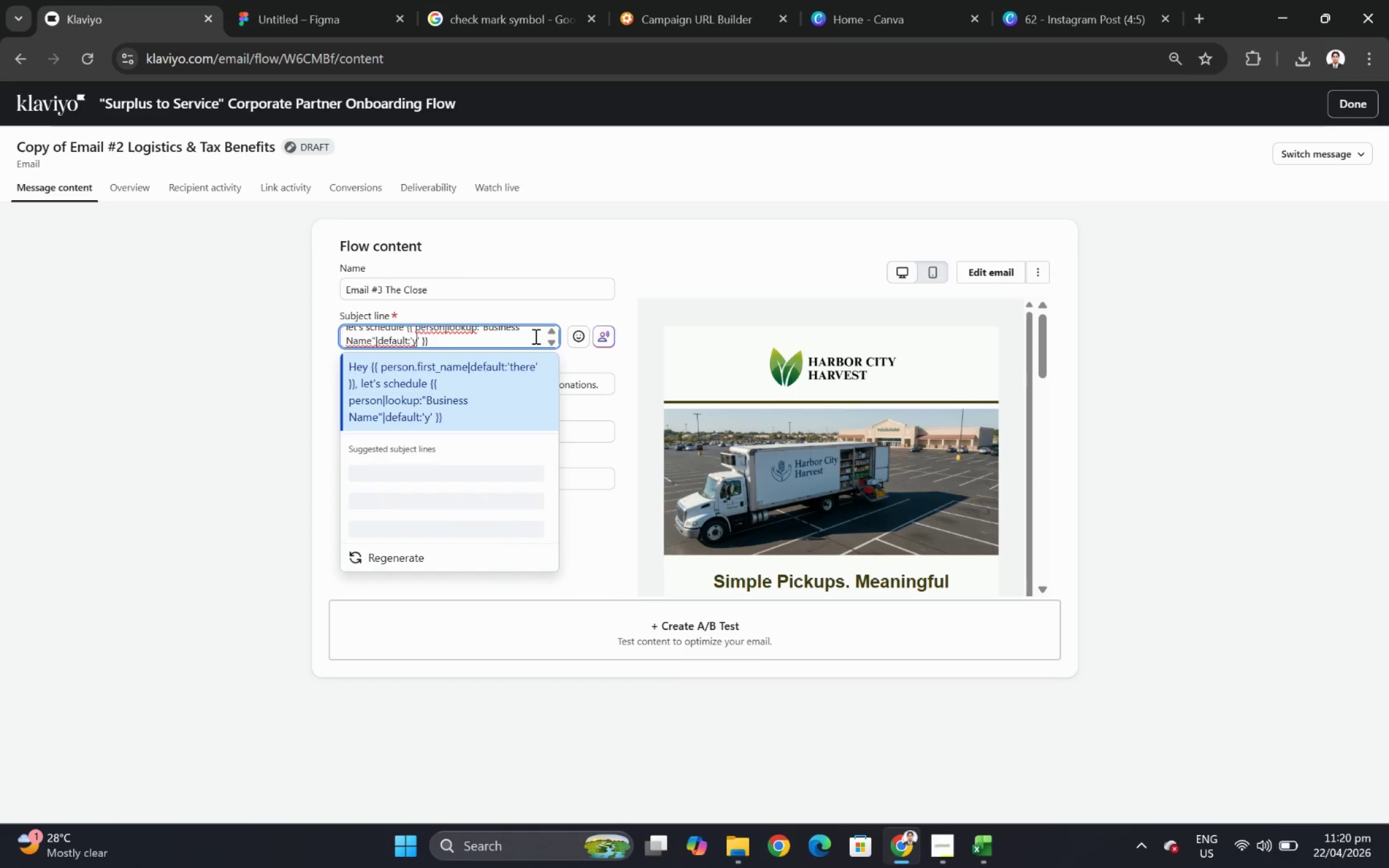 
type(our business)
 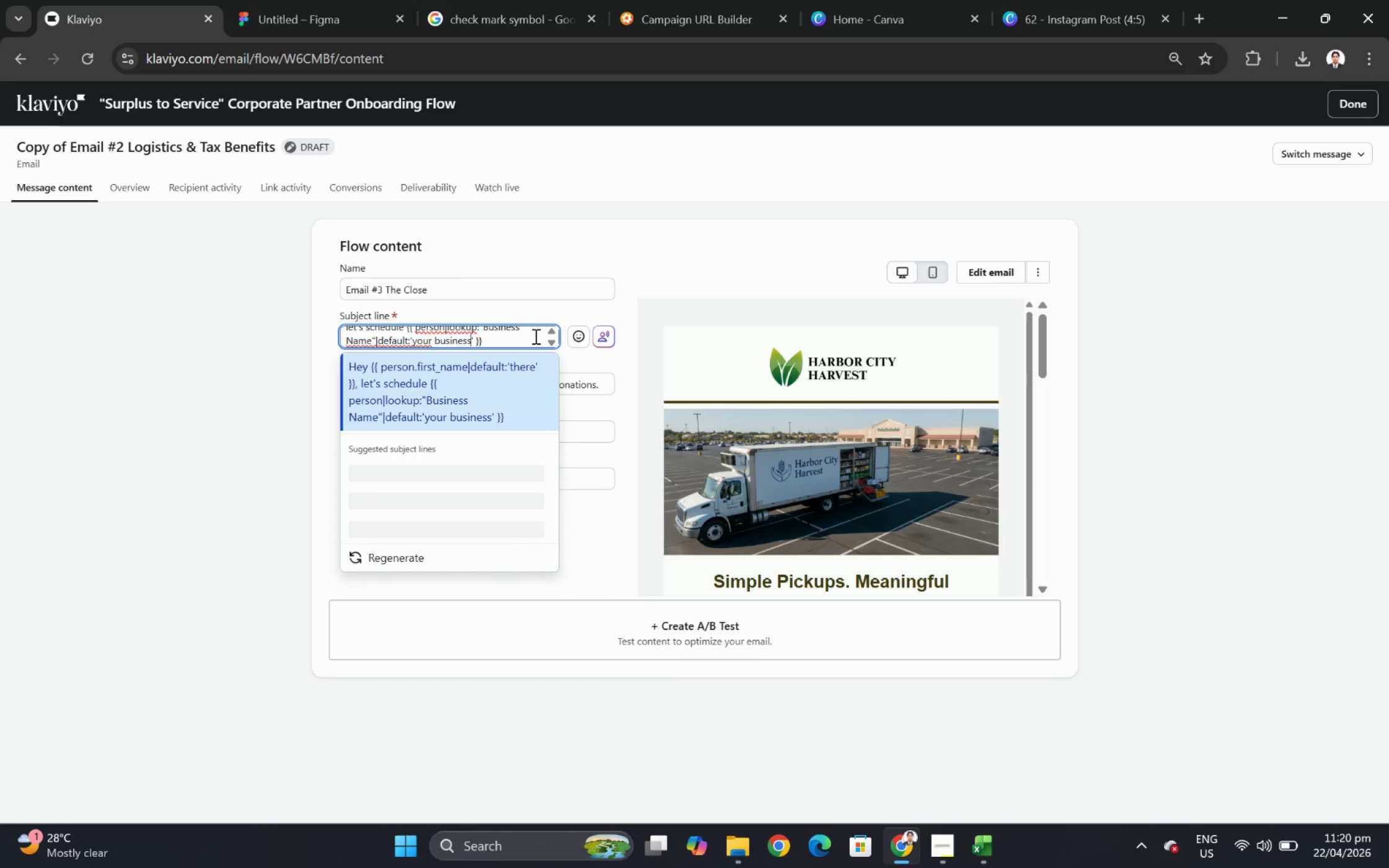 
key(ArrowRight)
 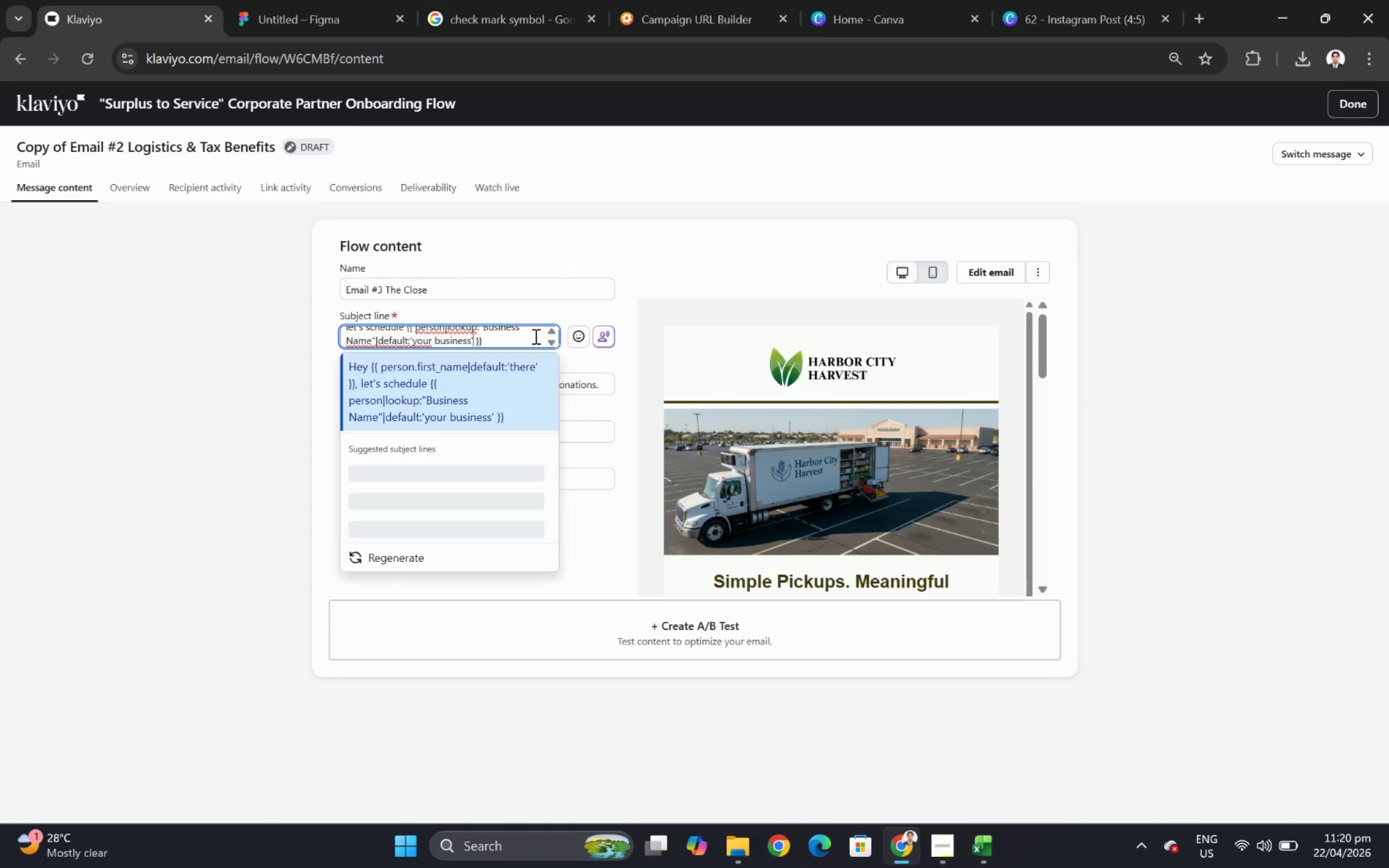 
key(ArrowRight)
 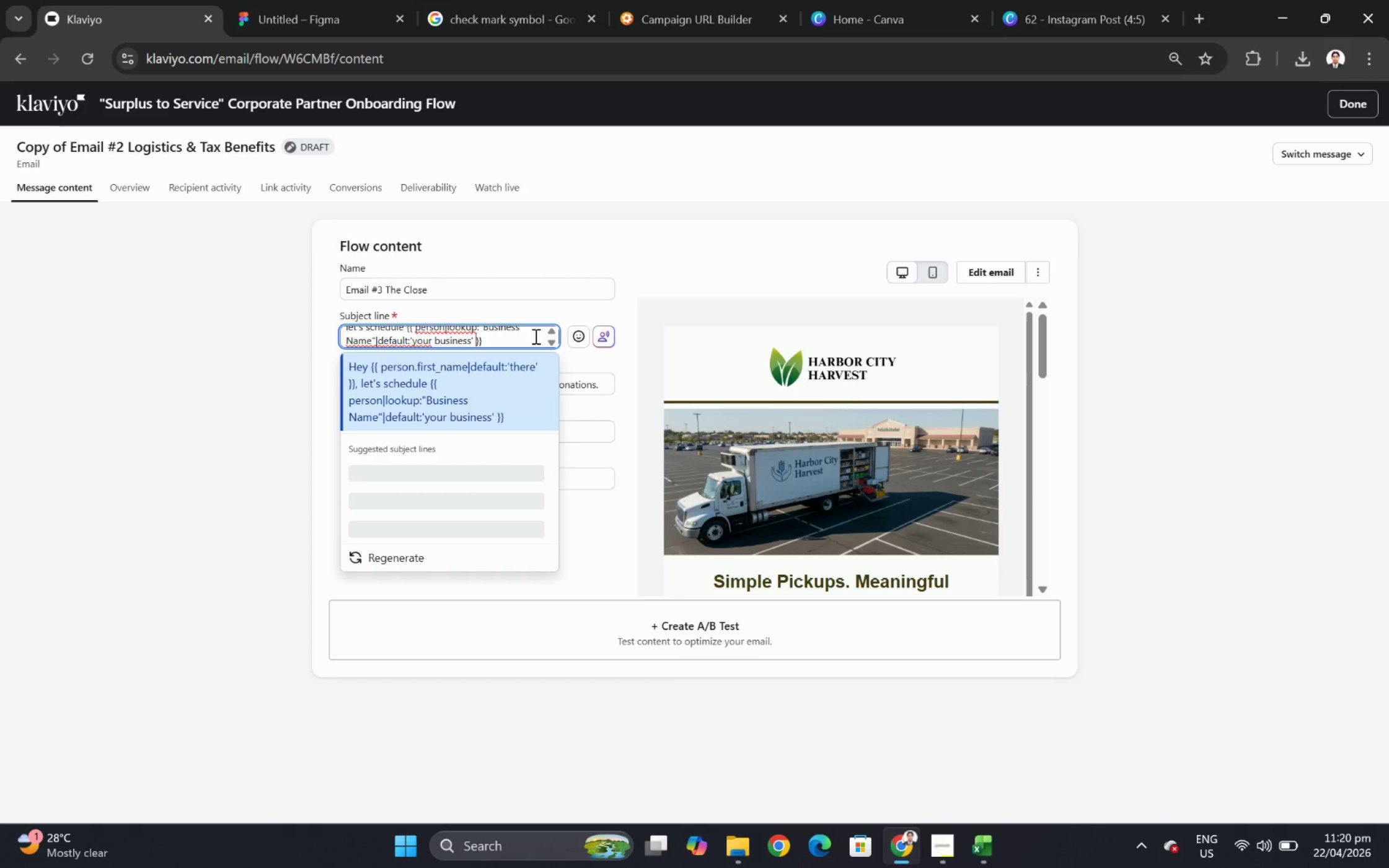 
key(ArrowRight)
 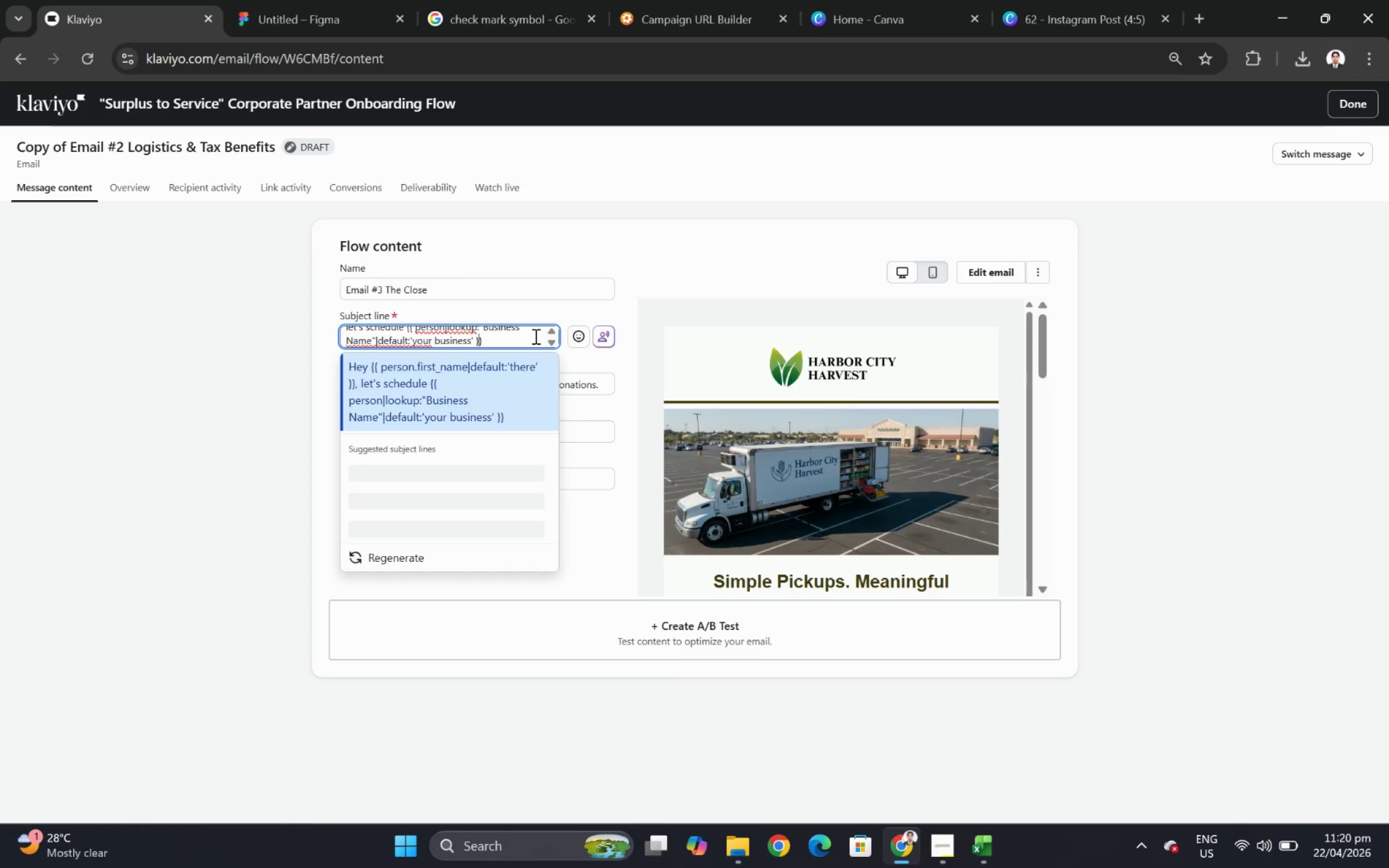 
key(ArrowRight)
 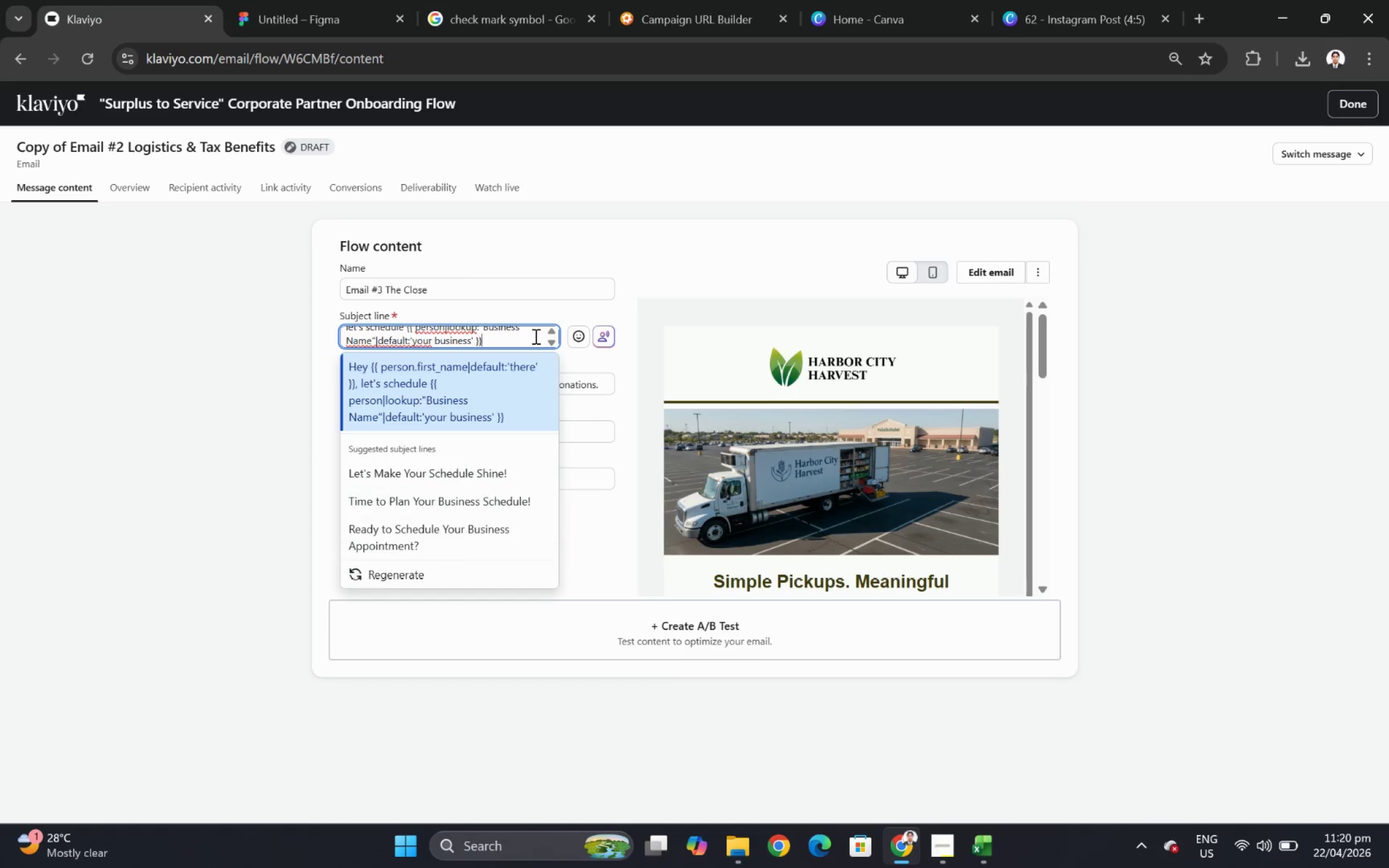 
key(ArrowRight)
 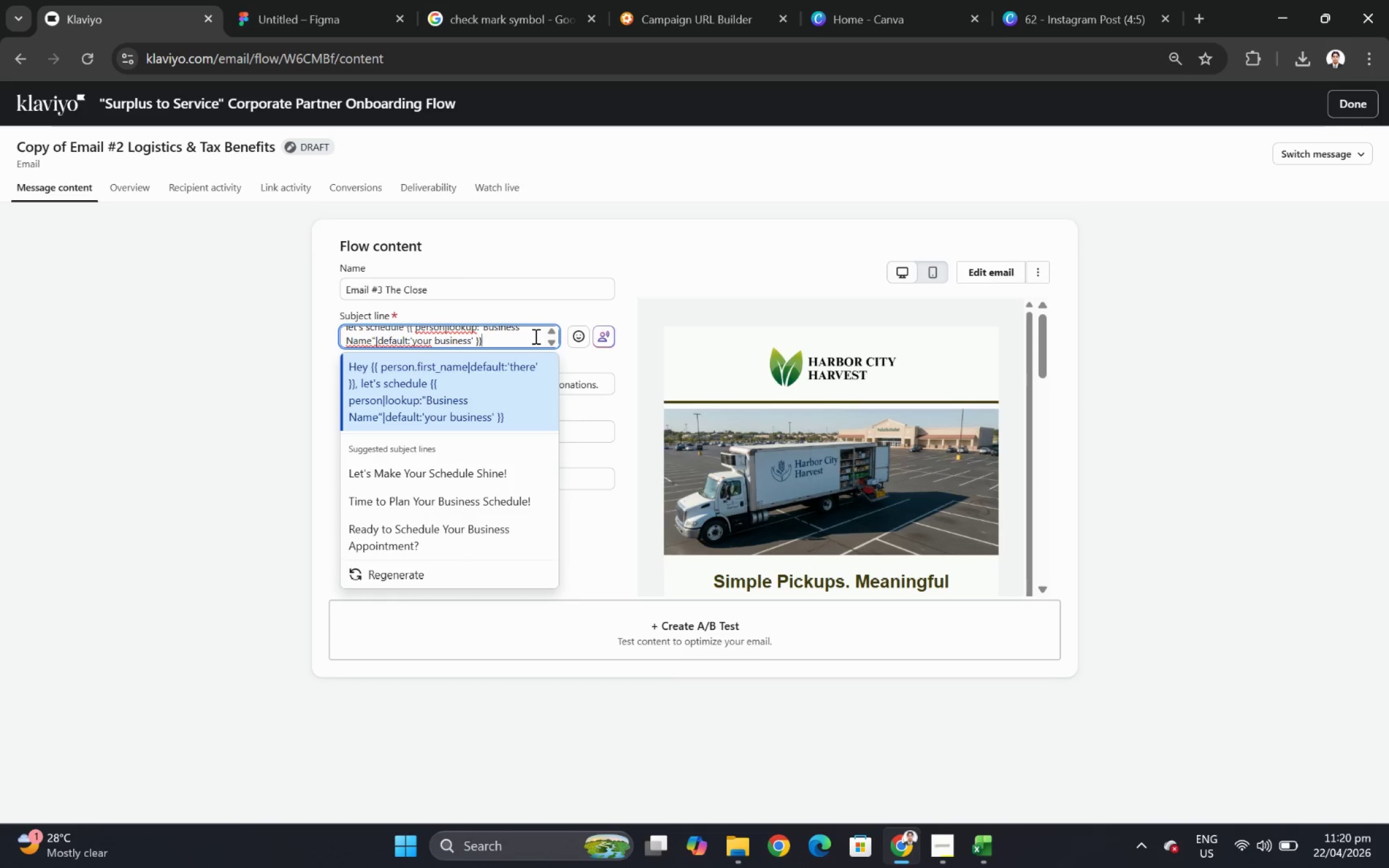 
type('s first rescue)
 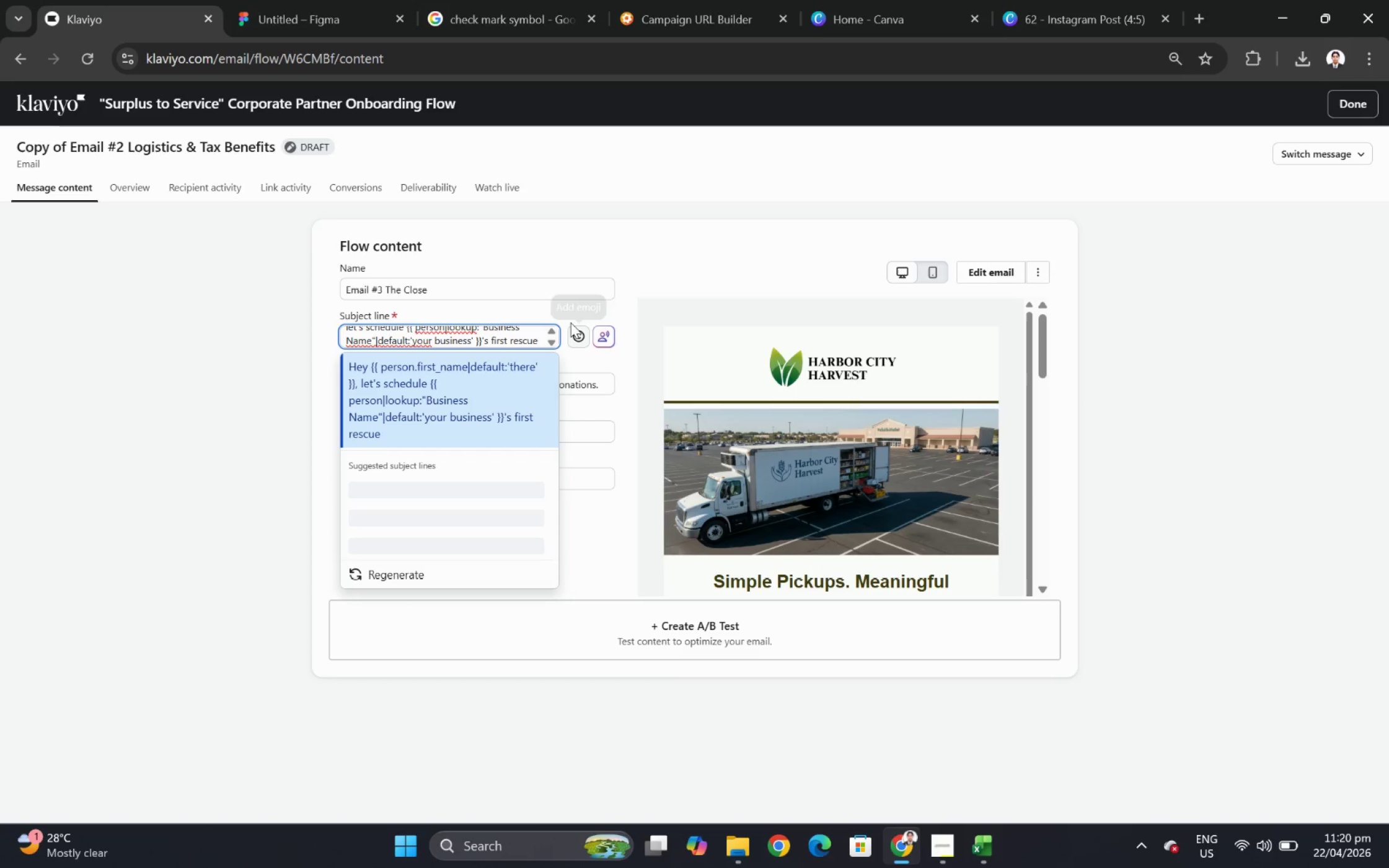 
left_click([689, 262])
 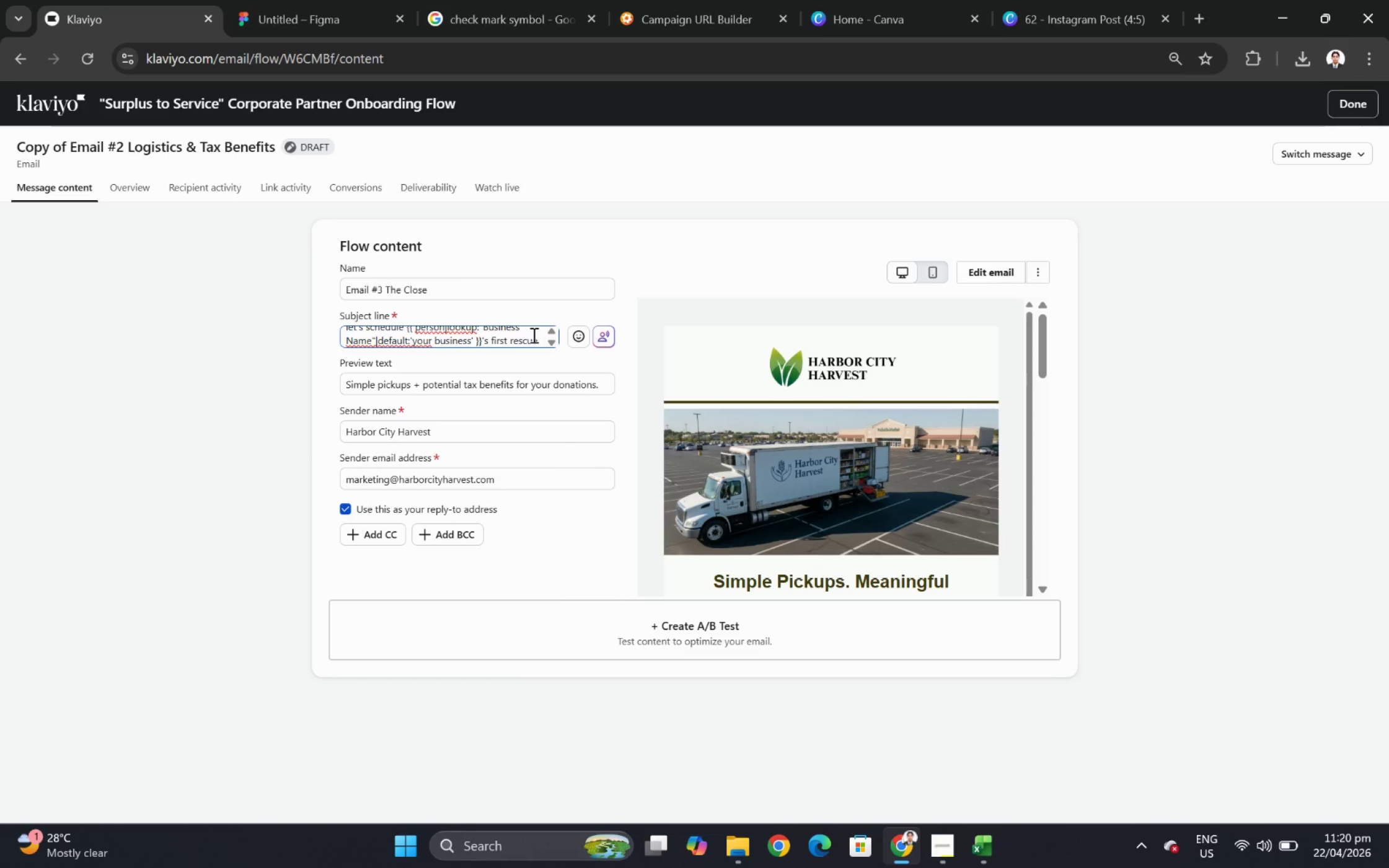 
left_click([532, 335])
 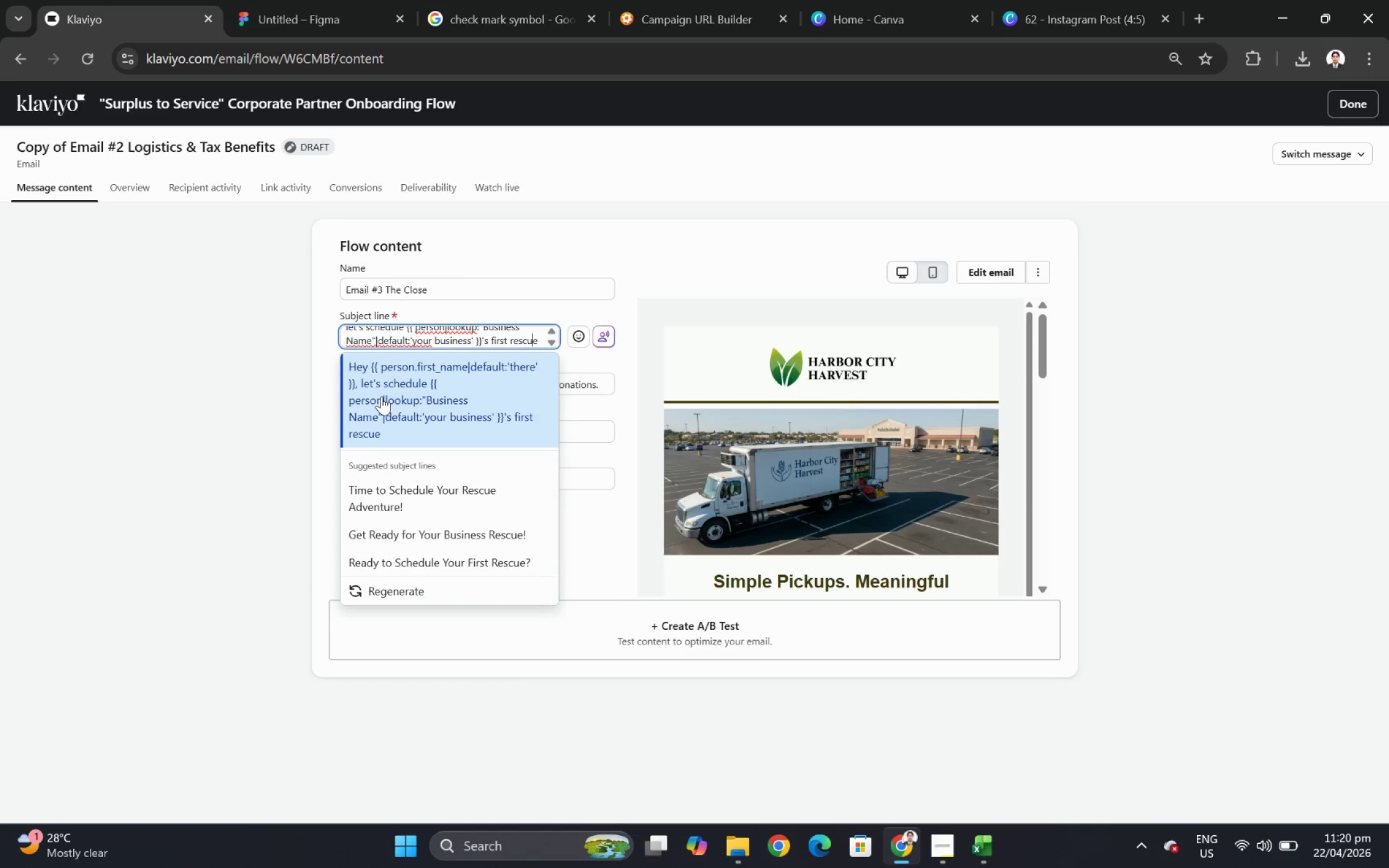 
wait(10.48)
 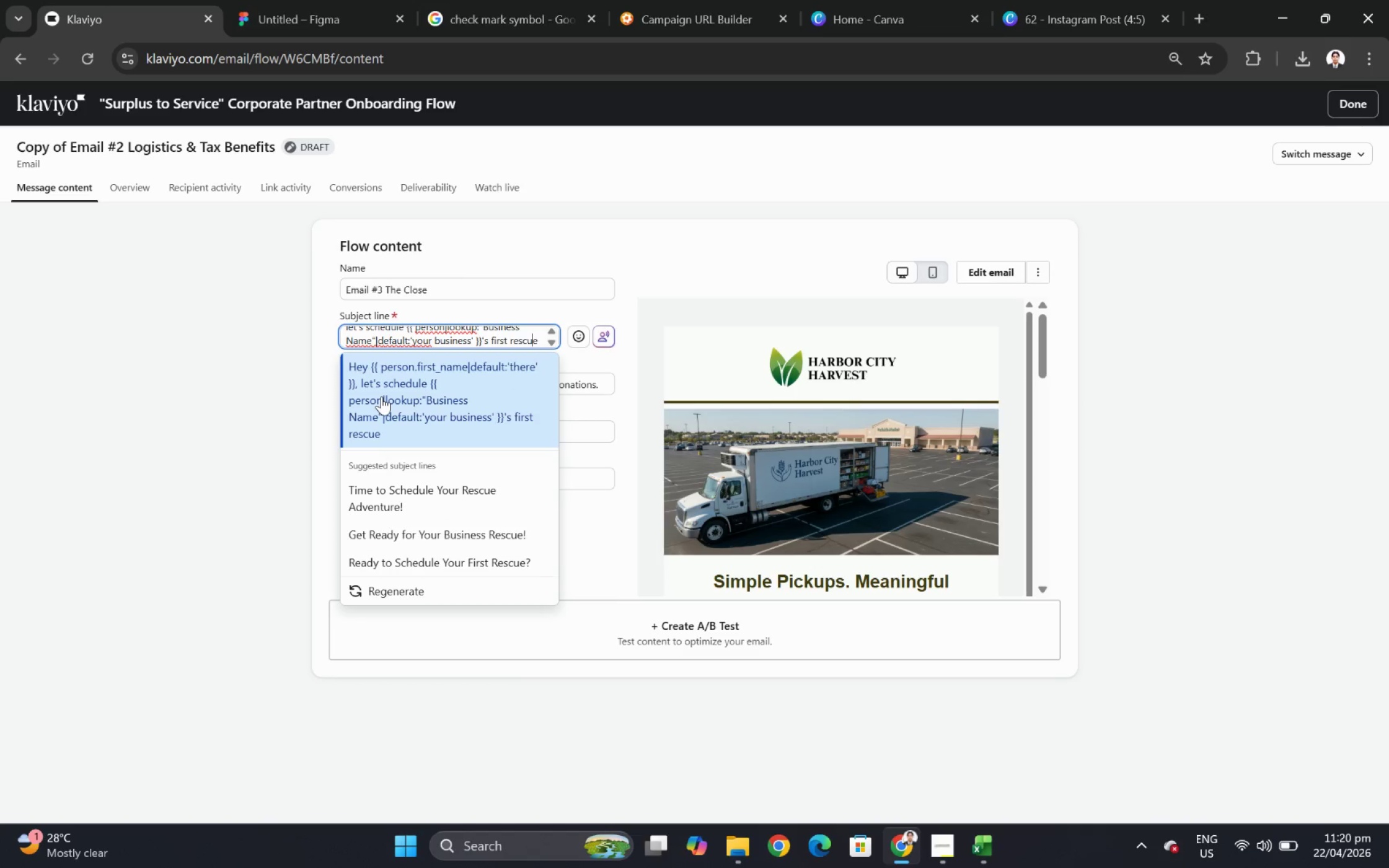 
left_click([638, 265])
 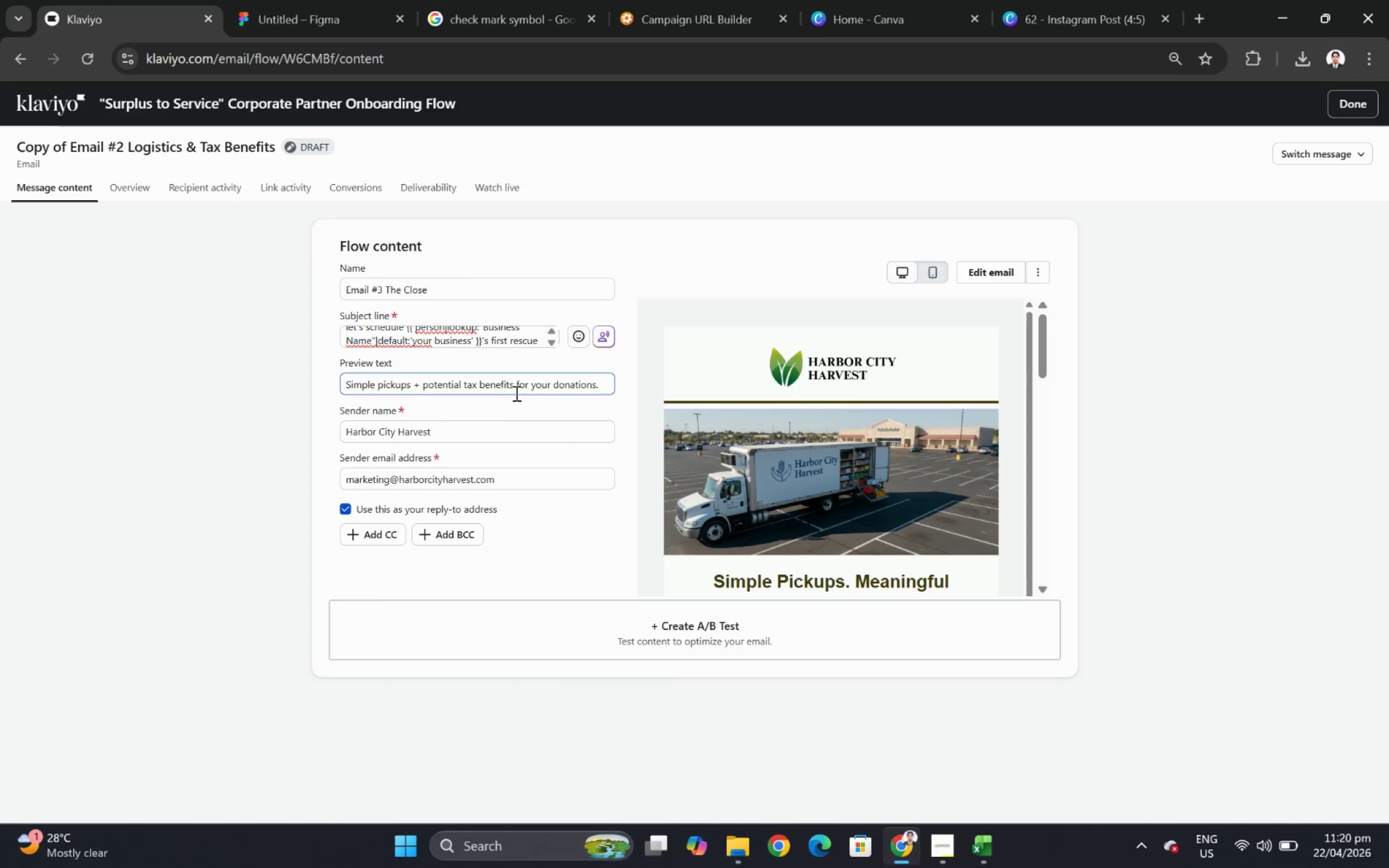 
double_click([515, 391])
 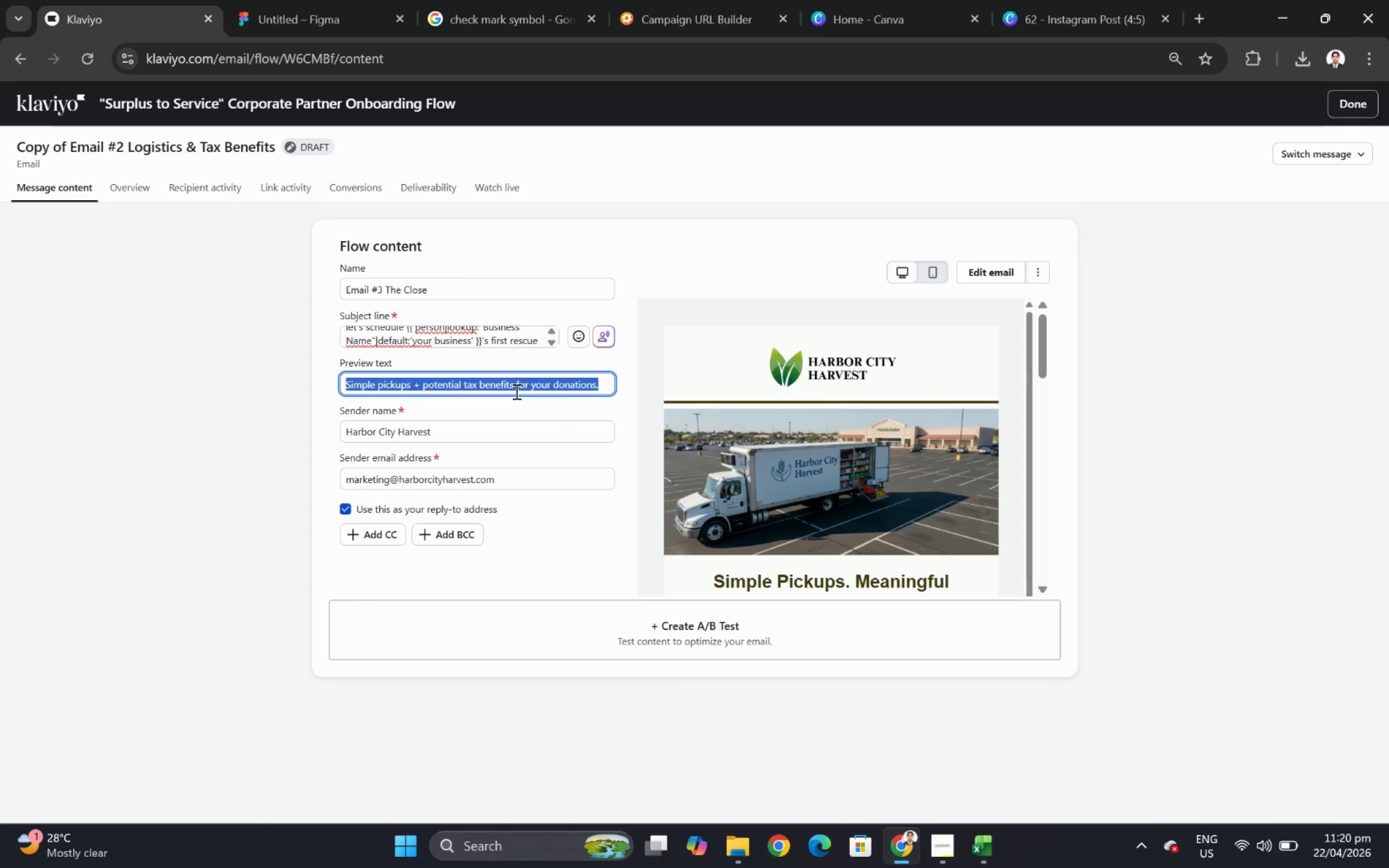 
triple_click([515, 391])
 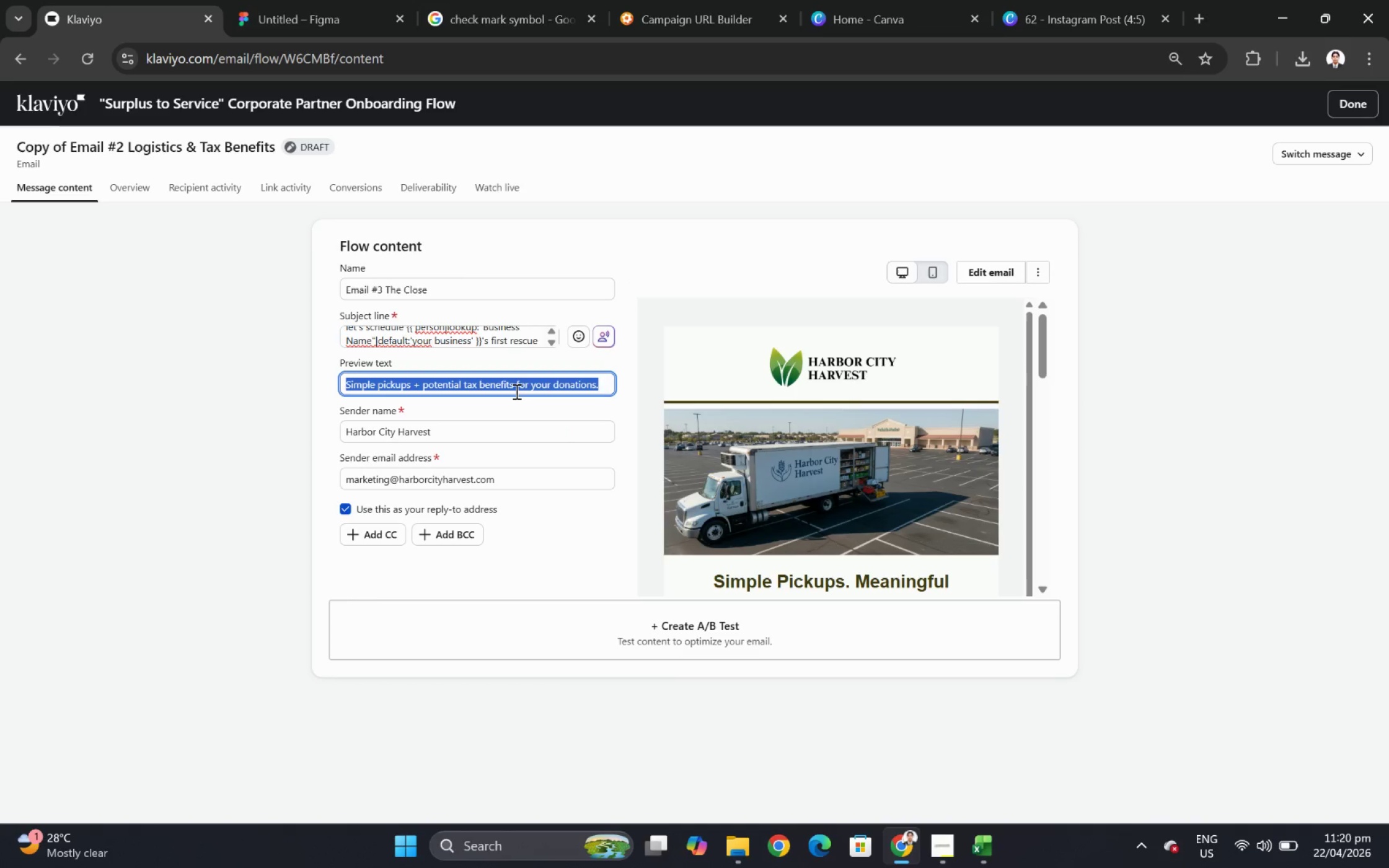 
wait(5.53)
 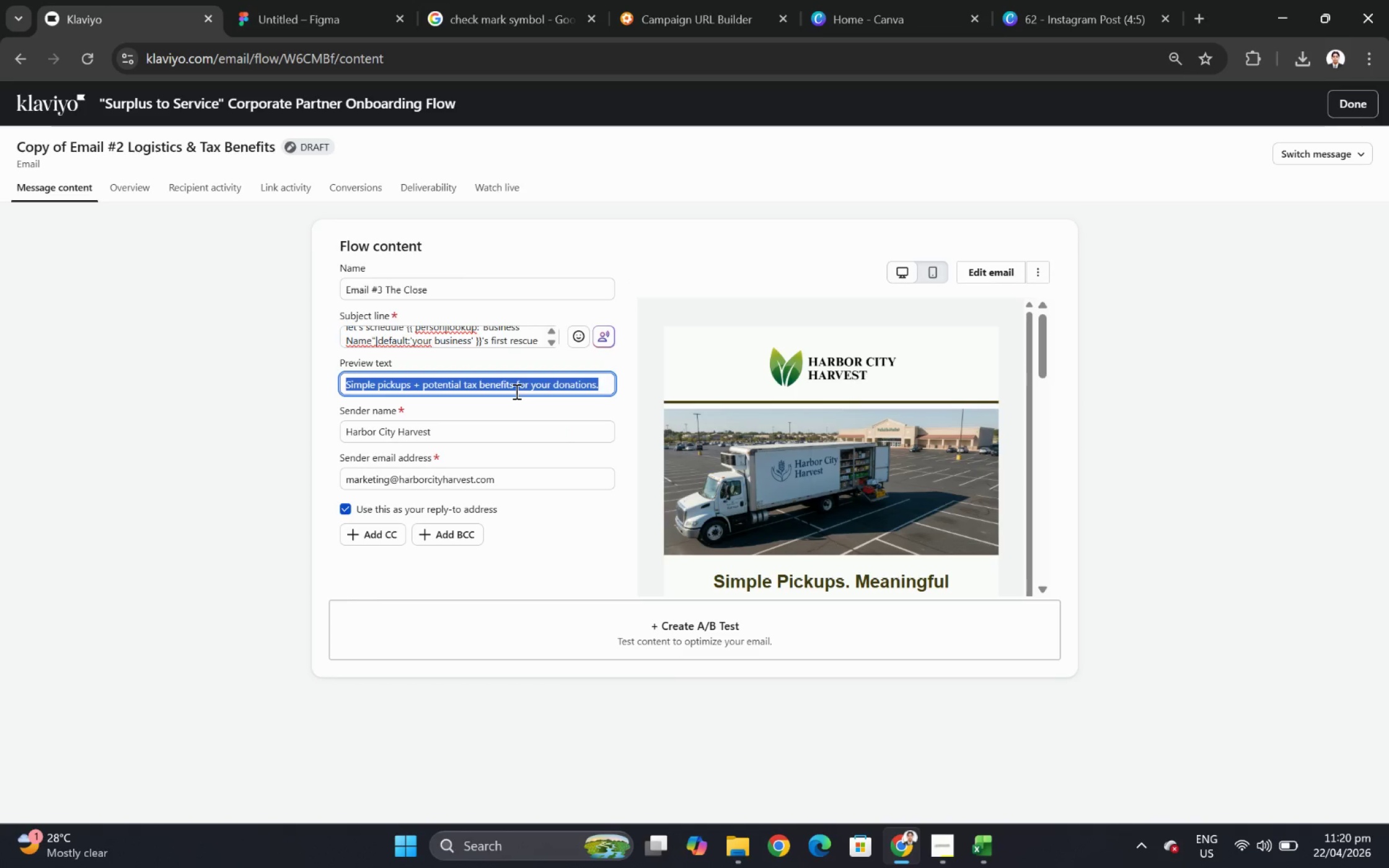 
key(Backspace)
 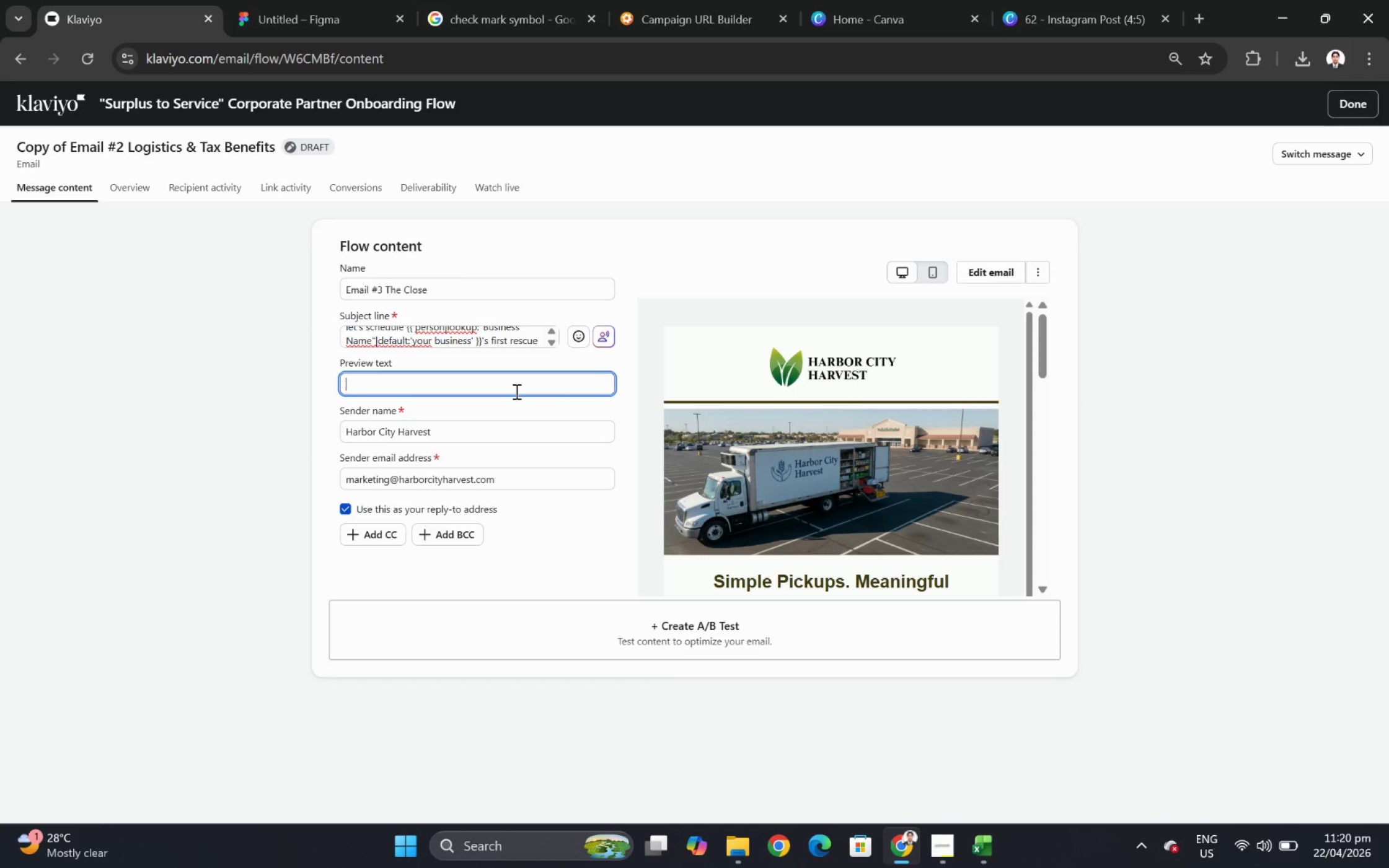 
type(Book your first surplus pickup in just a few clicks.)
 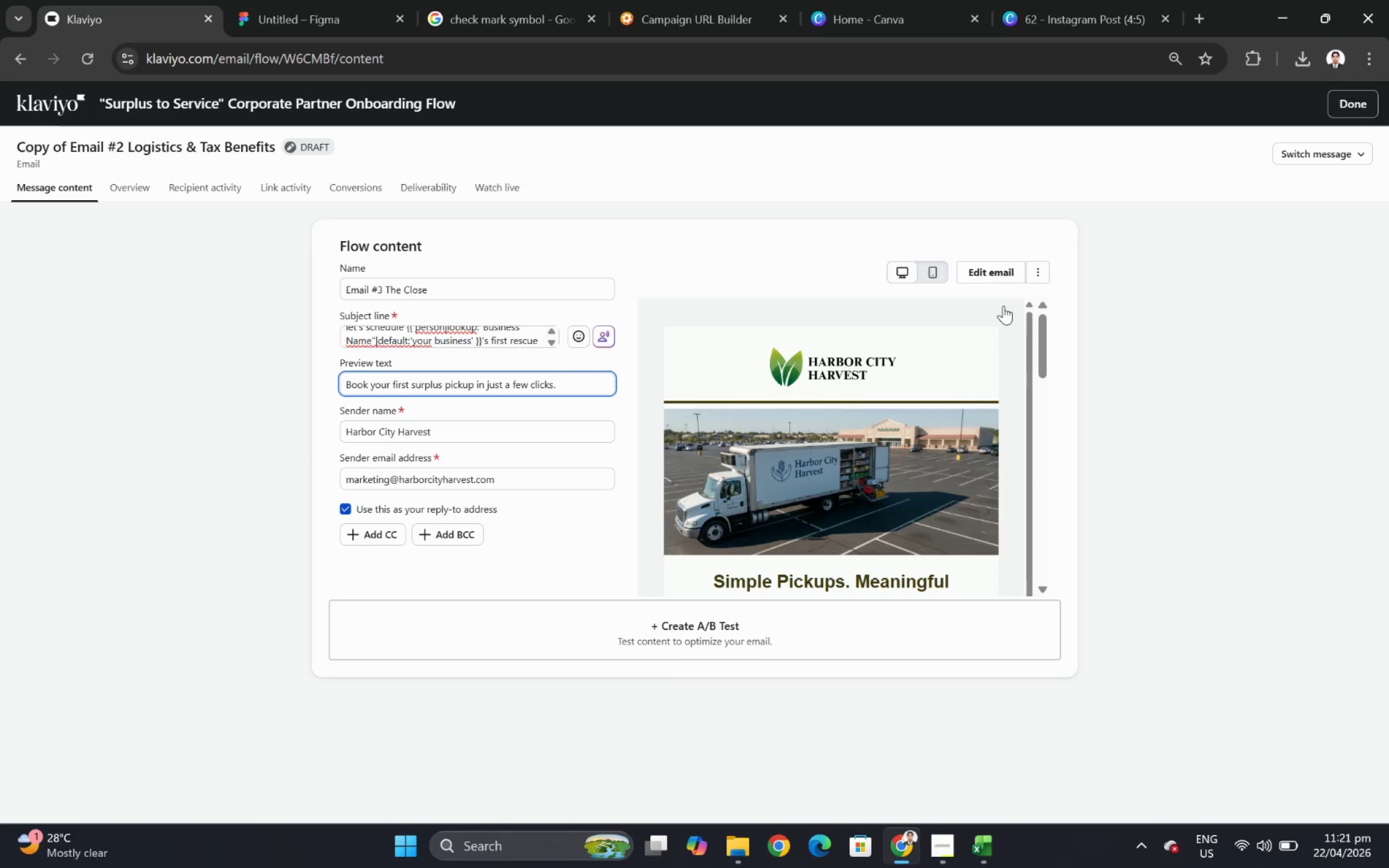 
wait(6.83)
 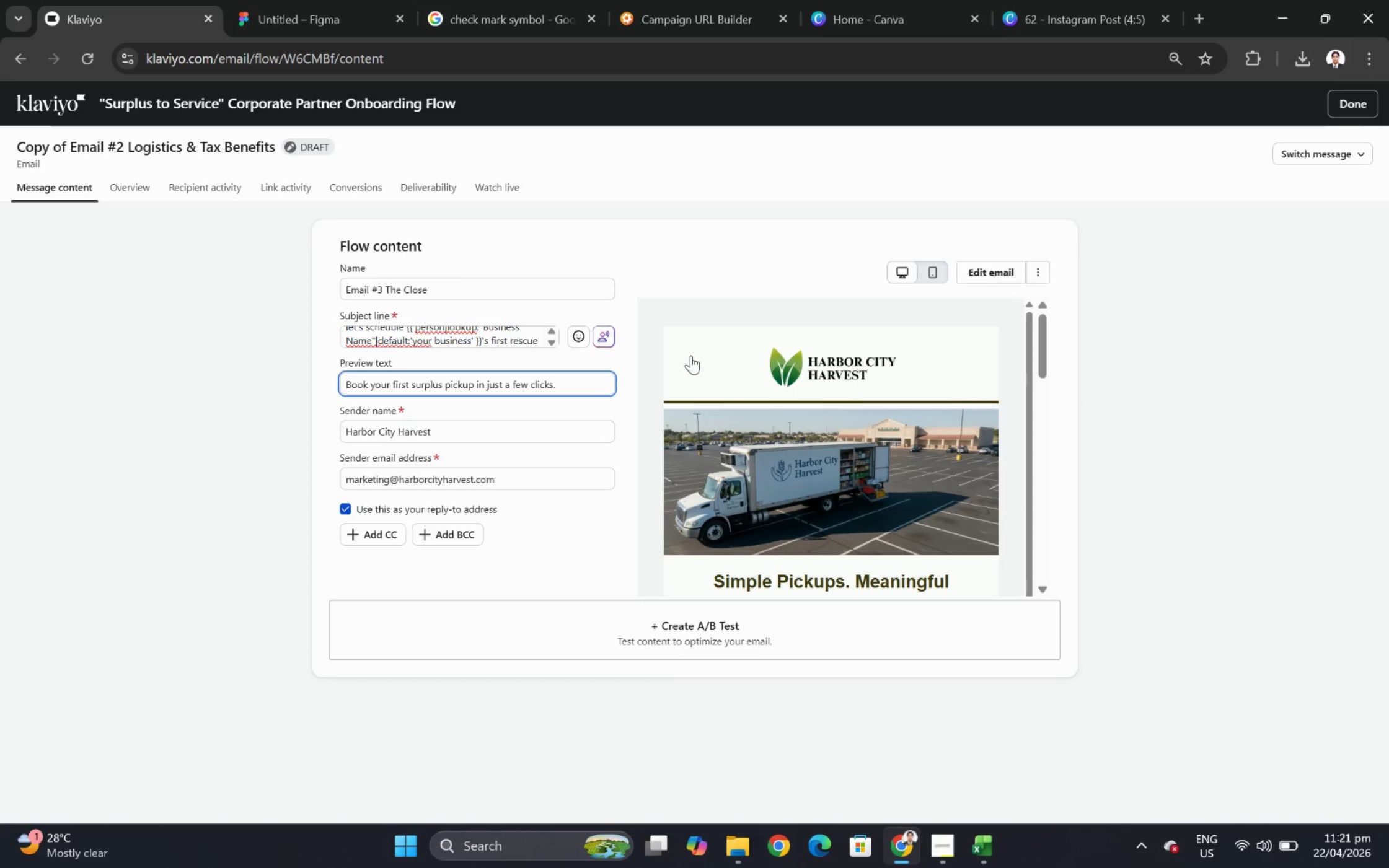 
left_click([994, 274])
 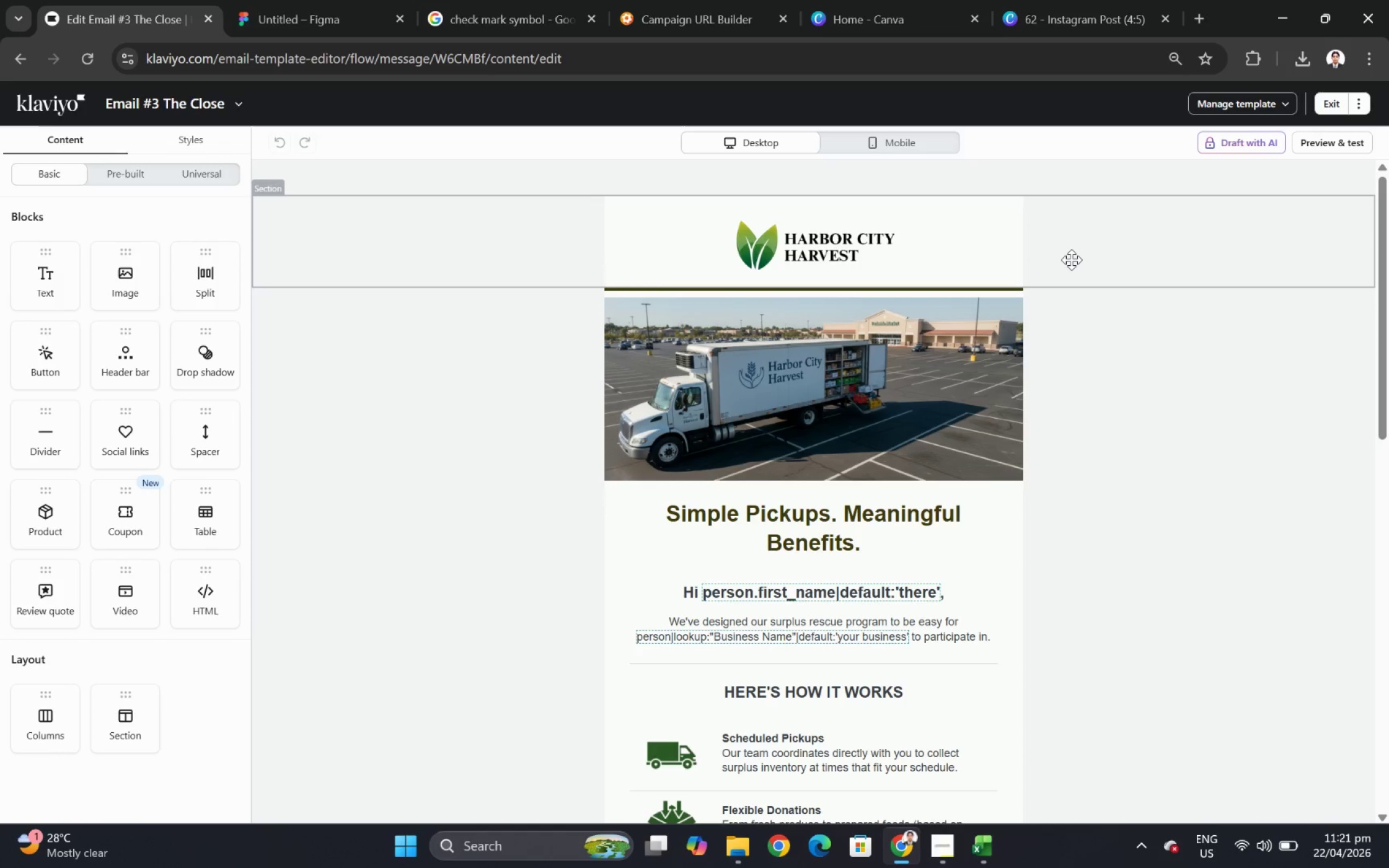 
wait(24.7)
 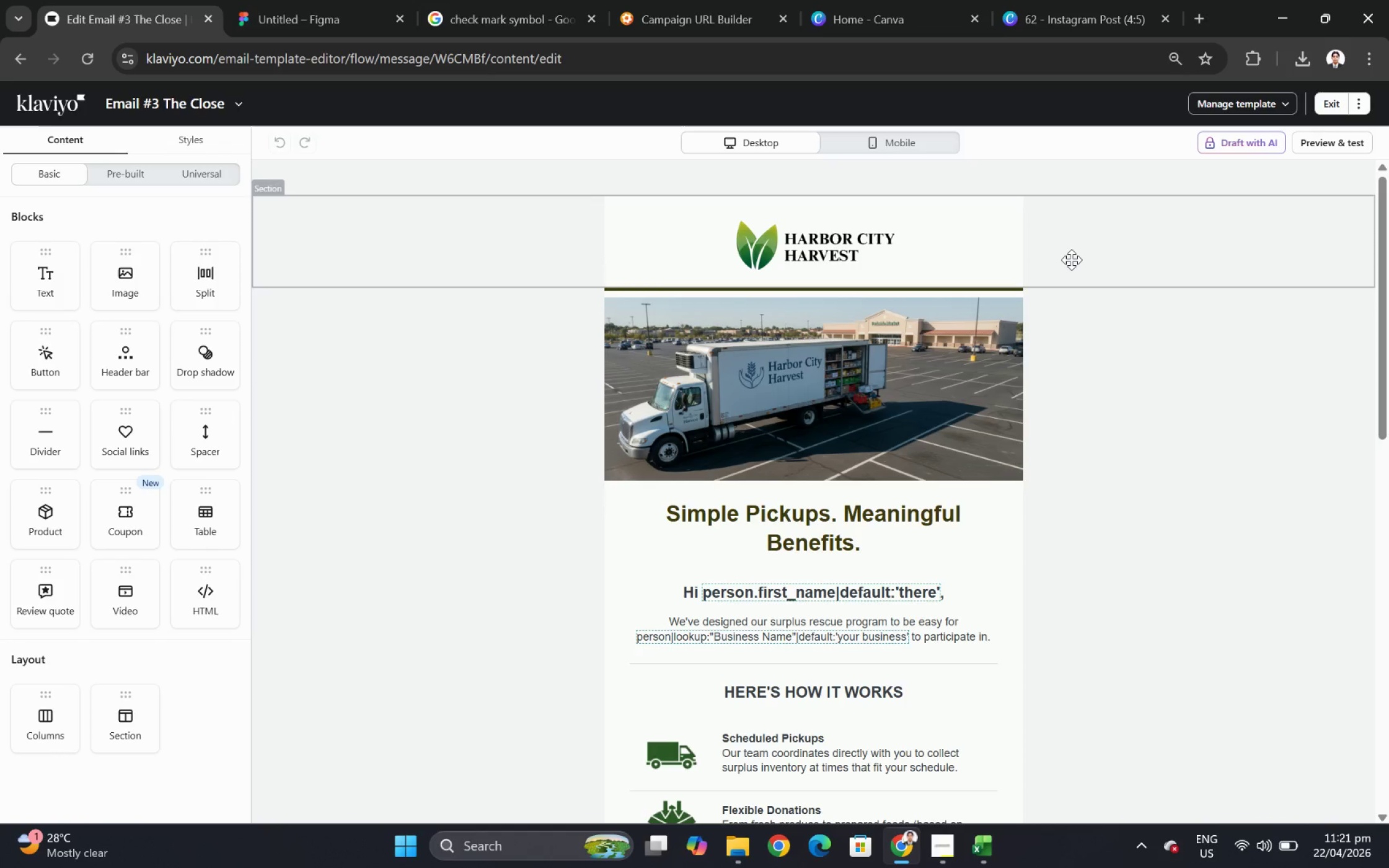 
left_click([880, 526])
 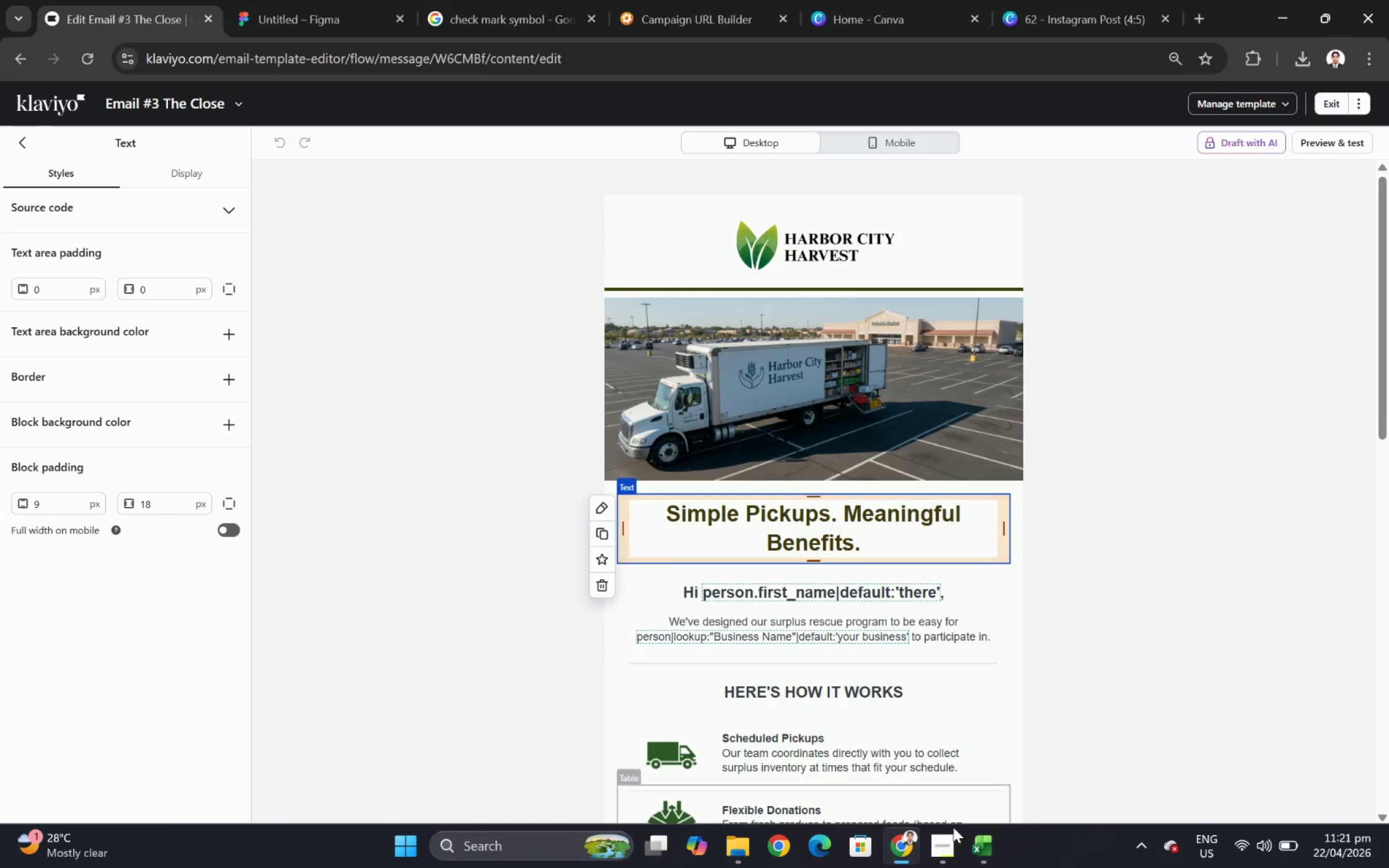 
left_click([943, 843])